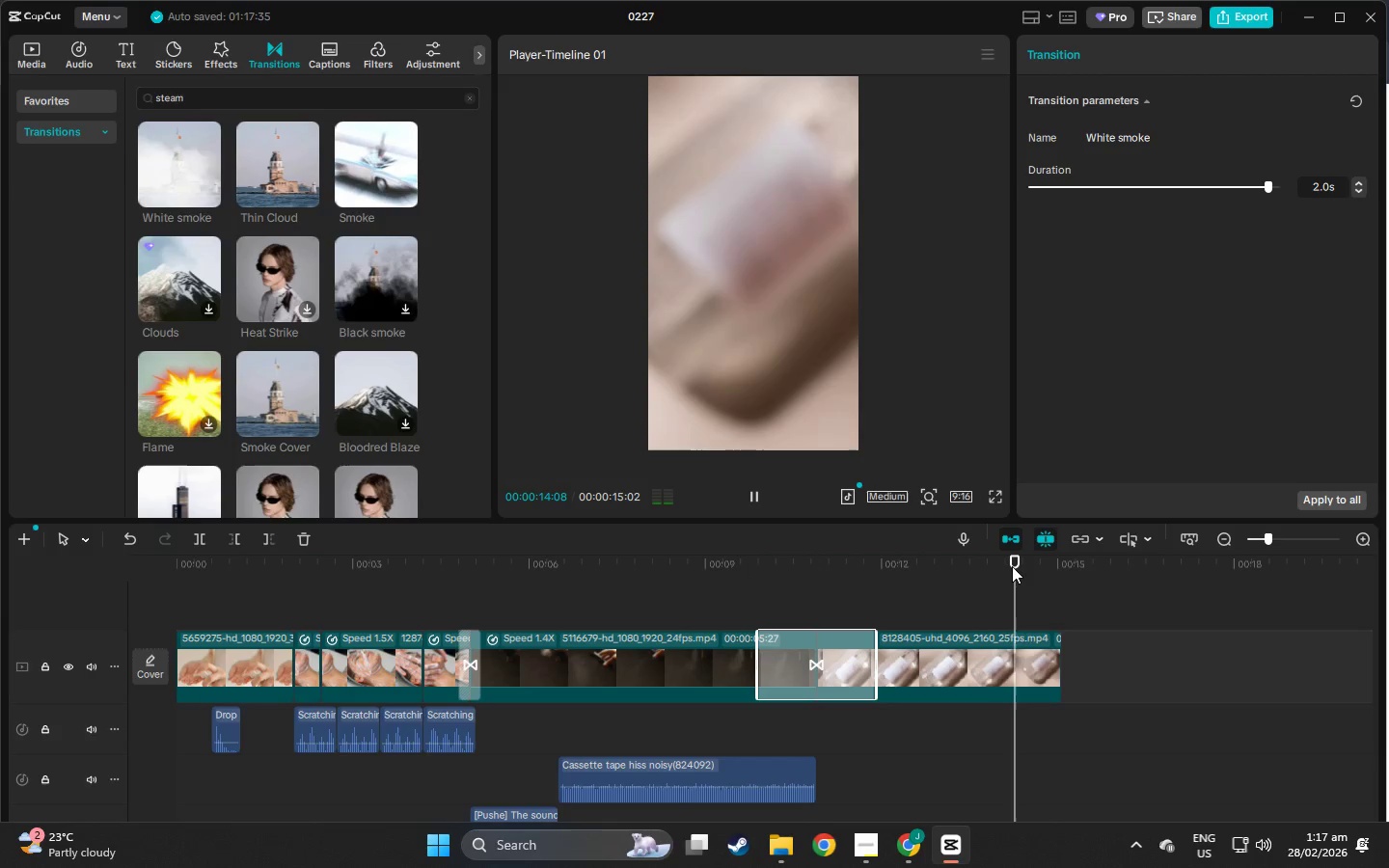 
wait(5.81)
 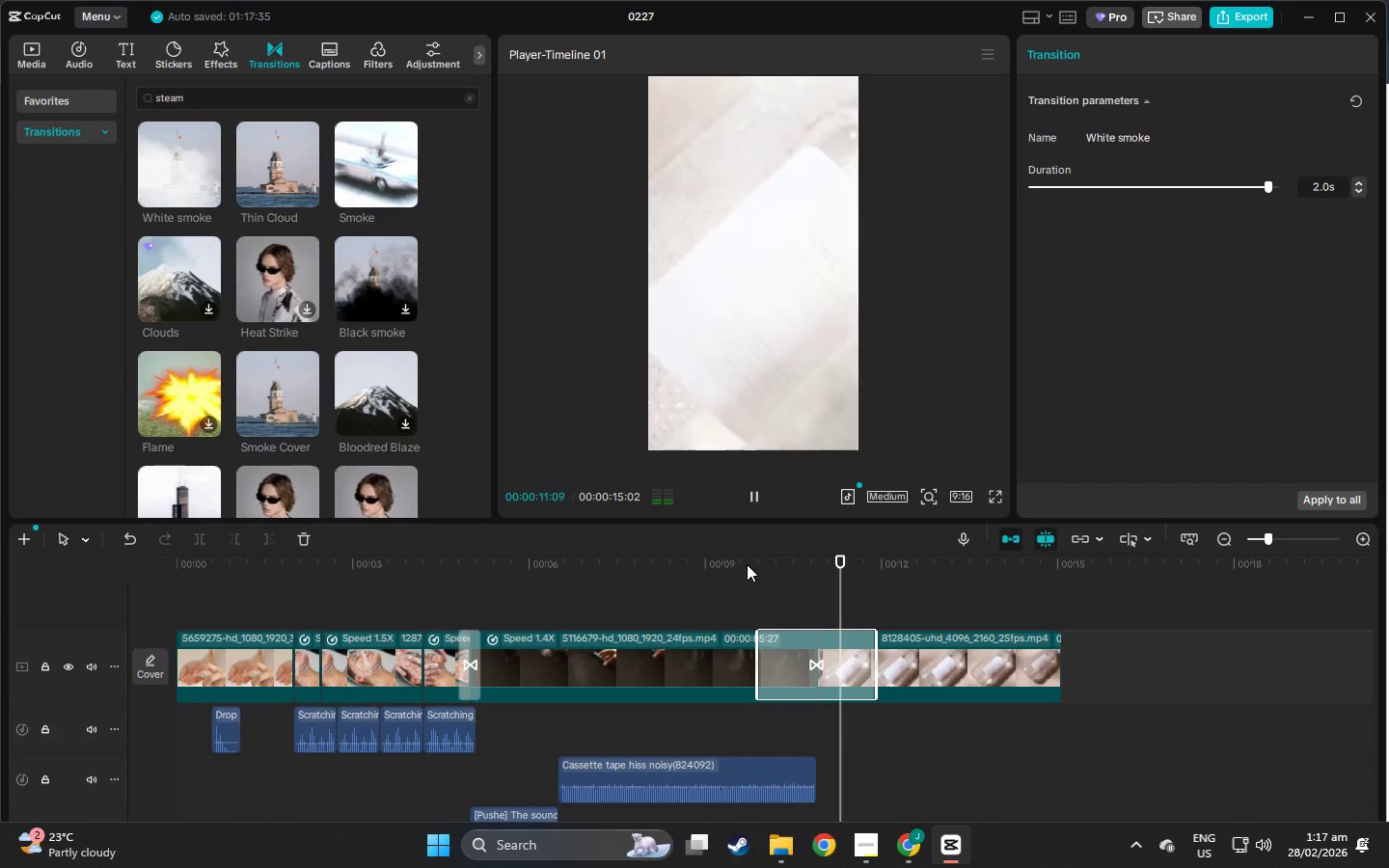 
left_click_drag(start_coordinate=[1059, 566], to_coordinate=[0, 705])
 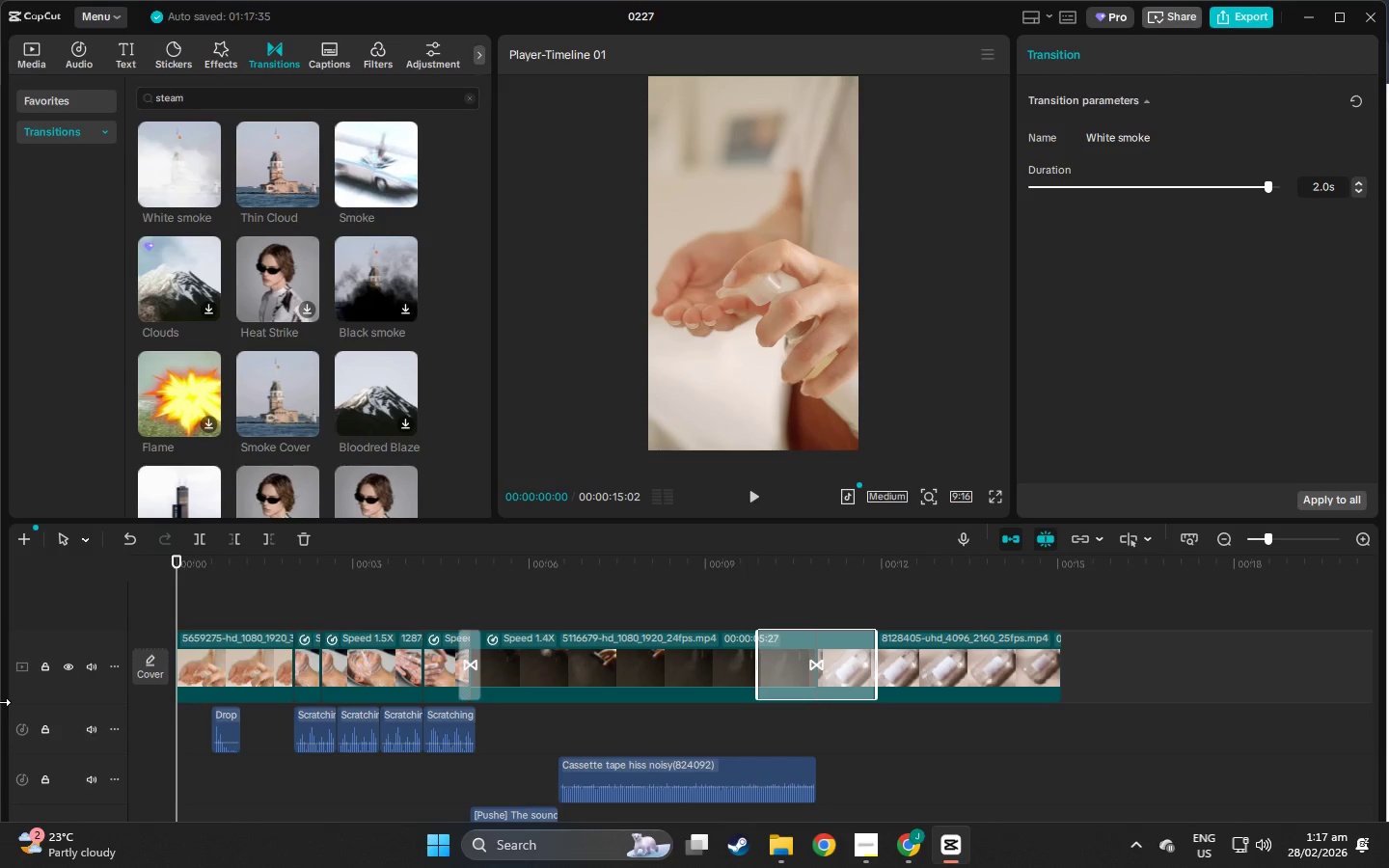 
key(Space)
 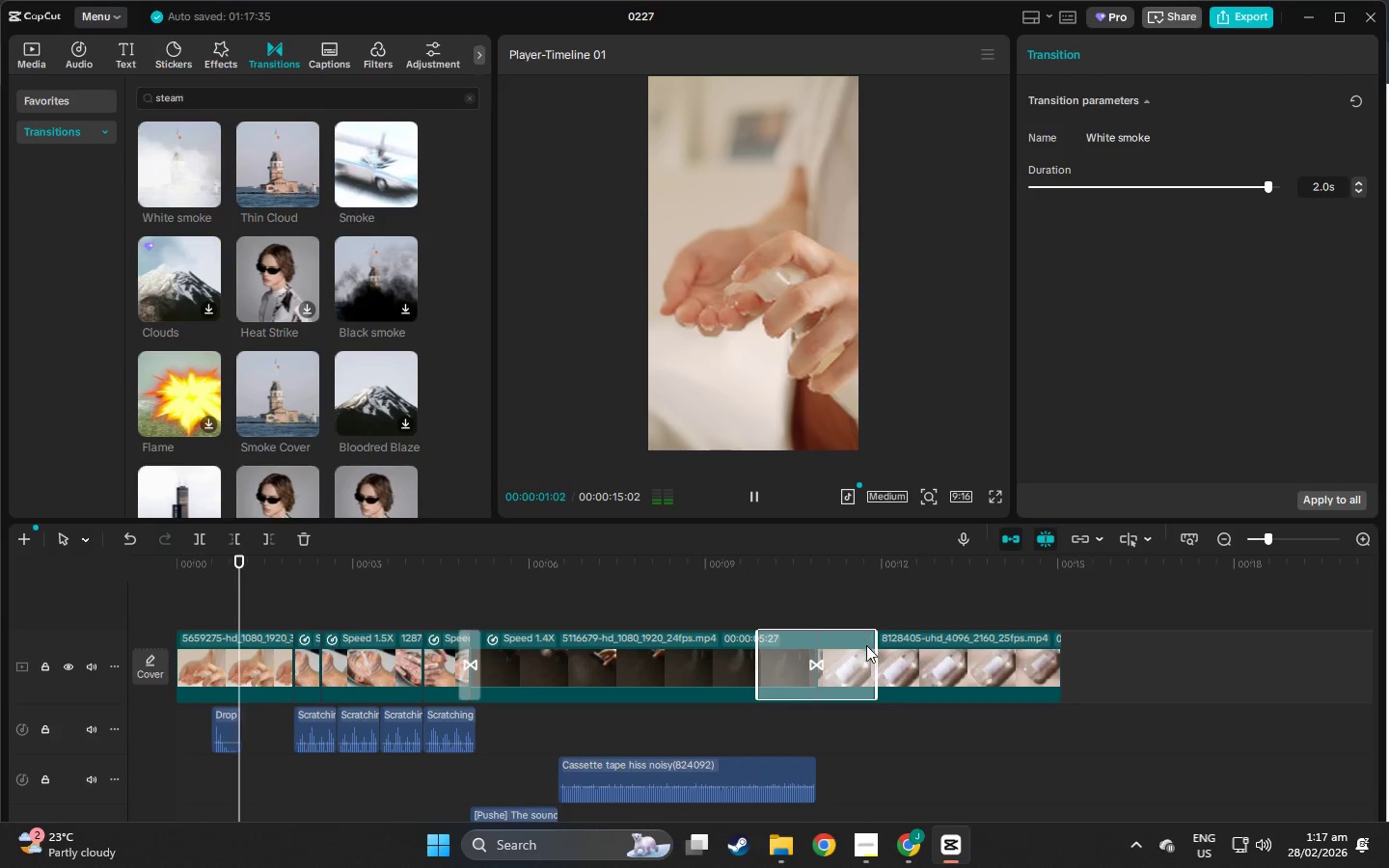 
left_click_drag(start_coordinate=[878, 661], to_coordinate=[838, 667])
 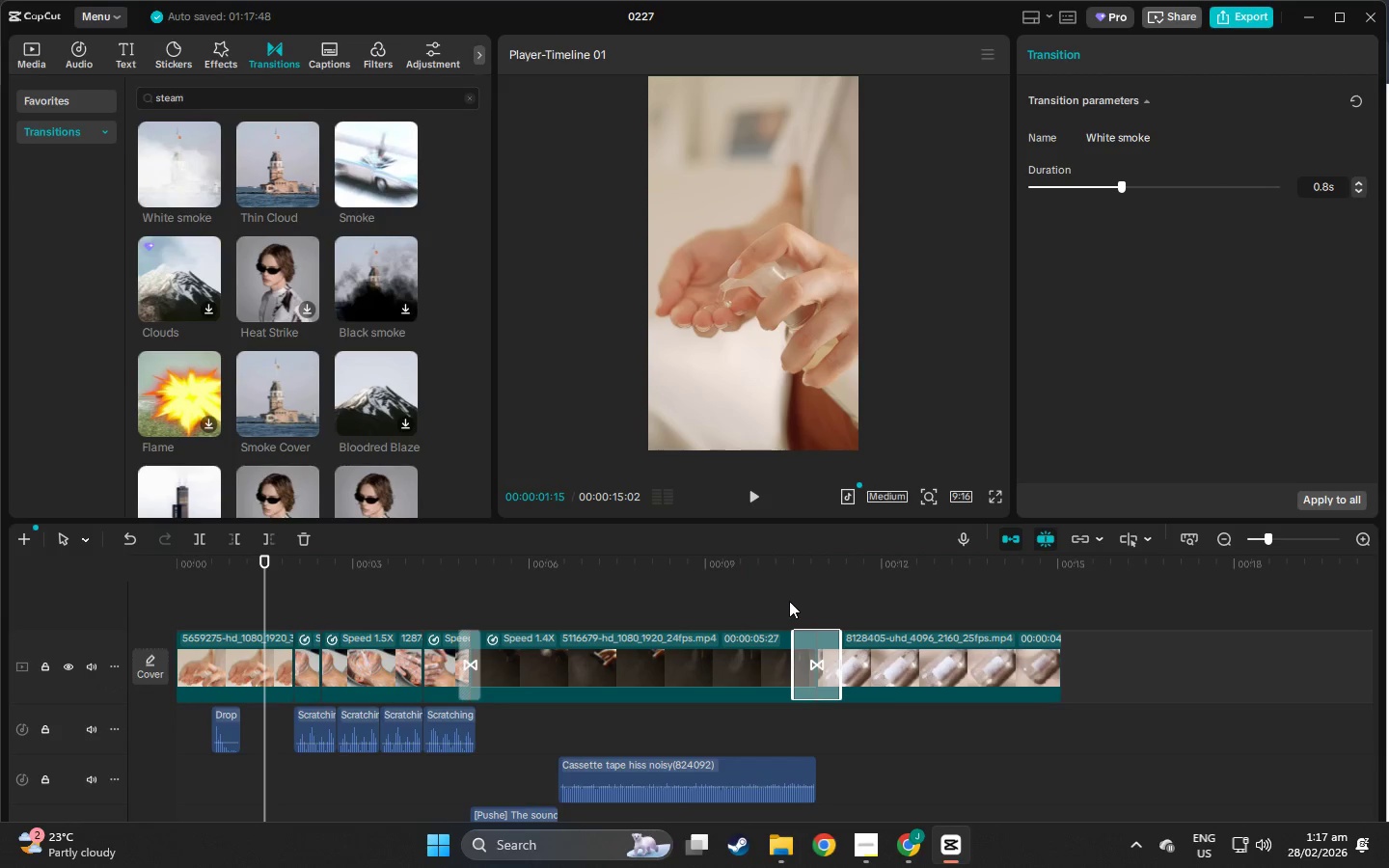 
left_click([776, 581])
 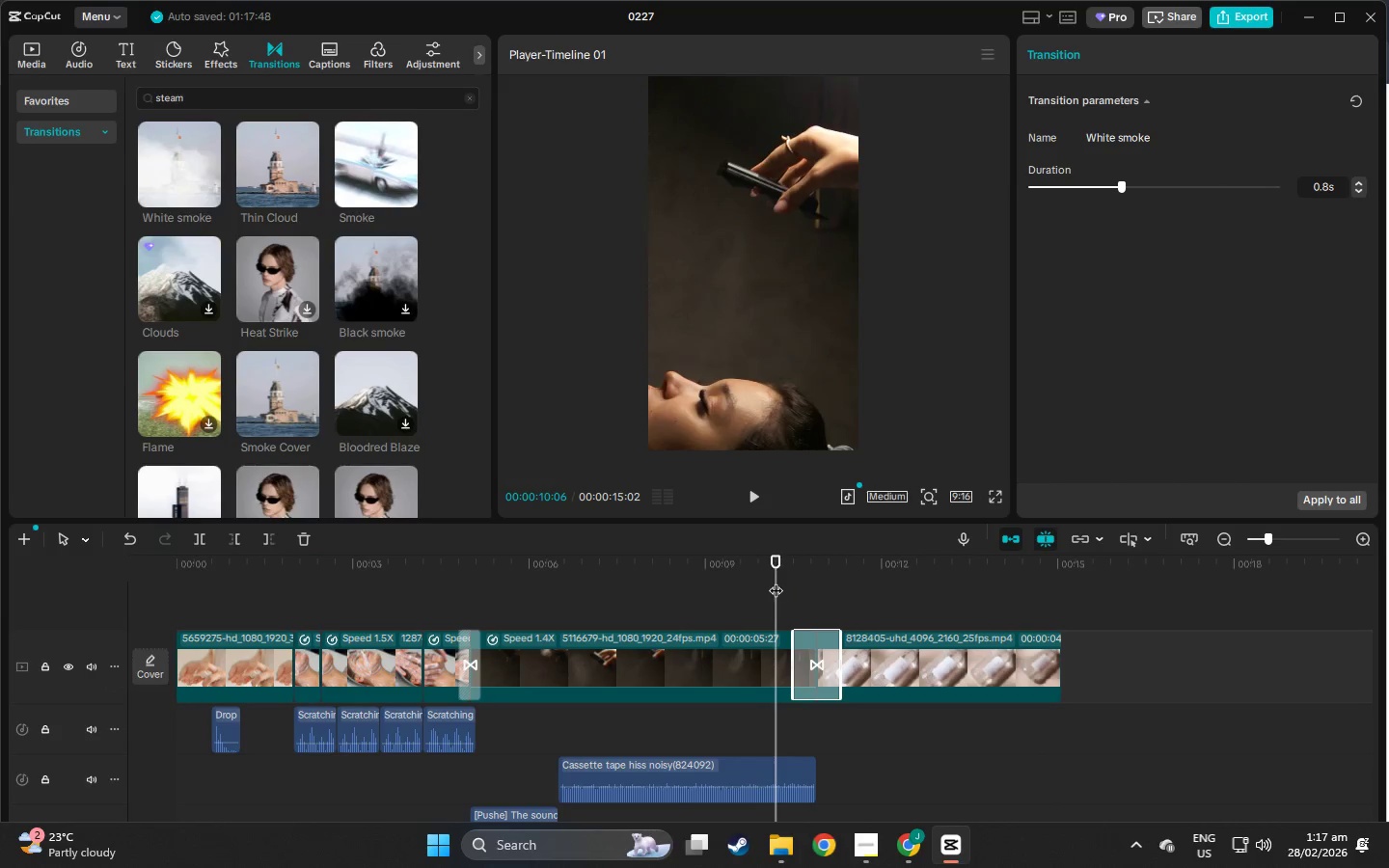 
key(Space)
 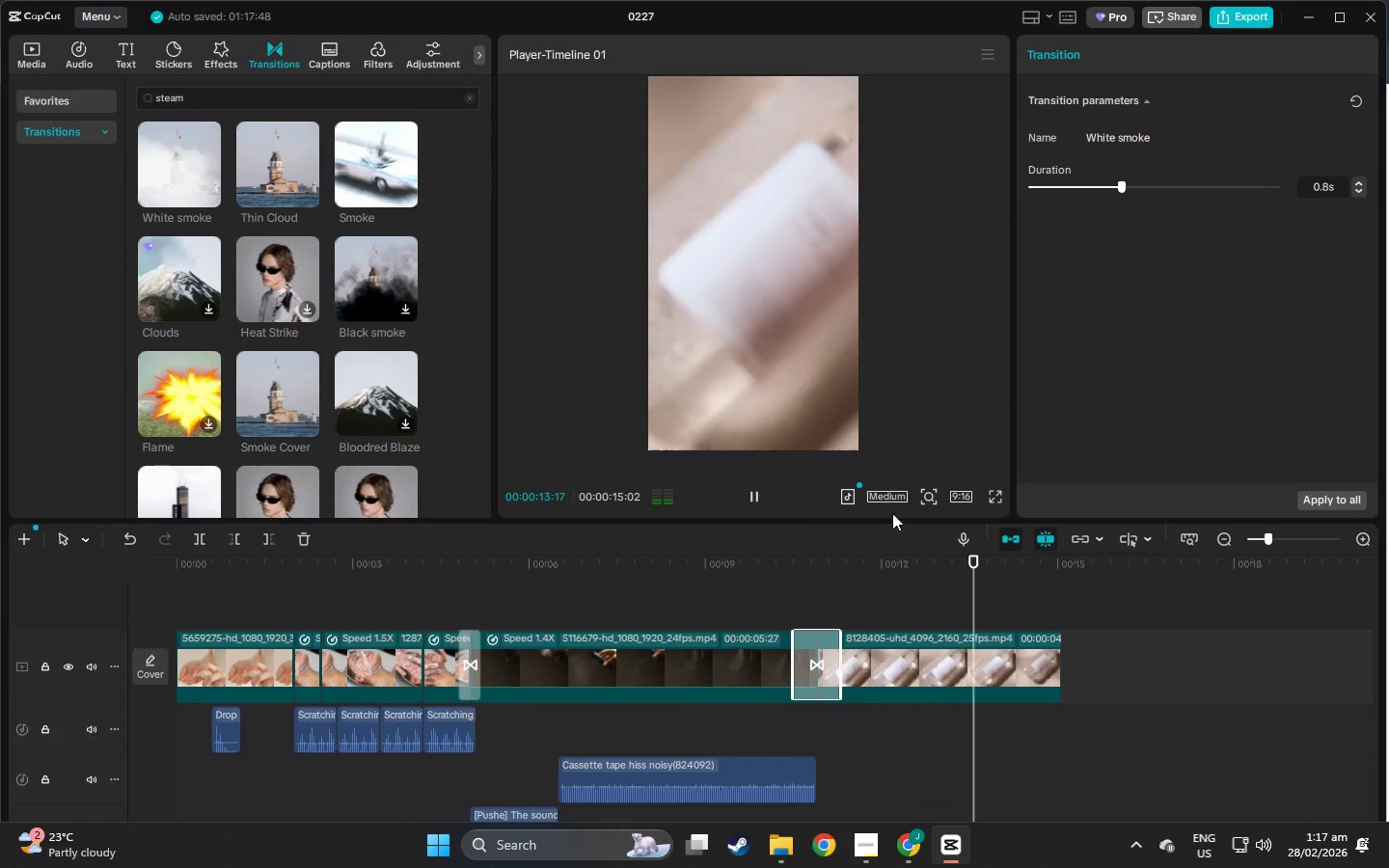 
left_click_drag(start_coordinate=[1028, 570], to_coordinate=[0, 670])
 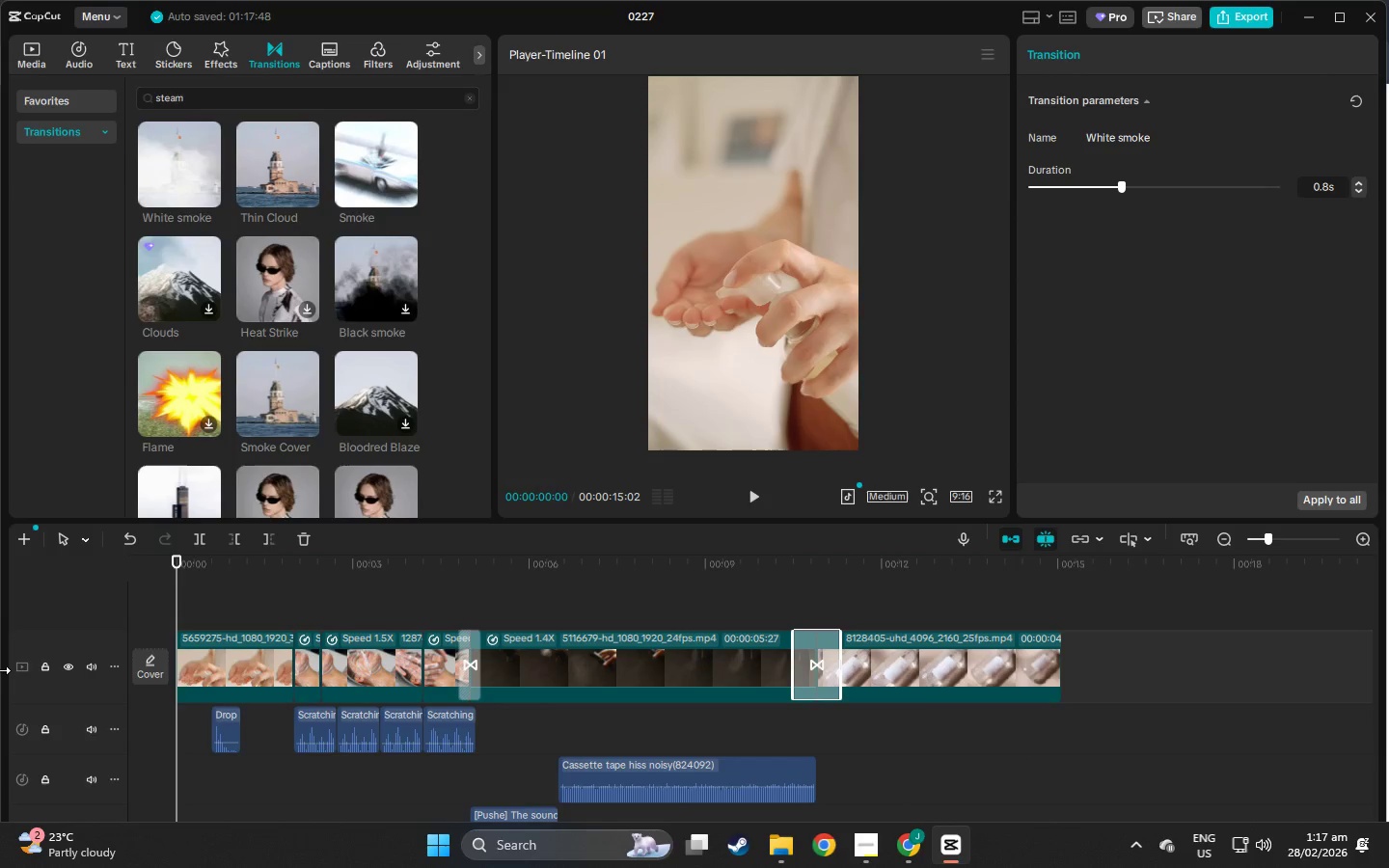 
key(Space)
 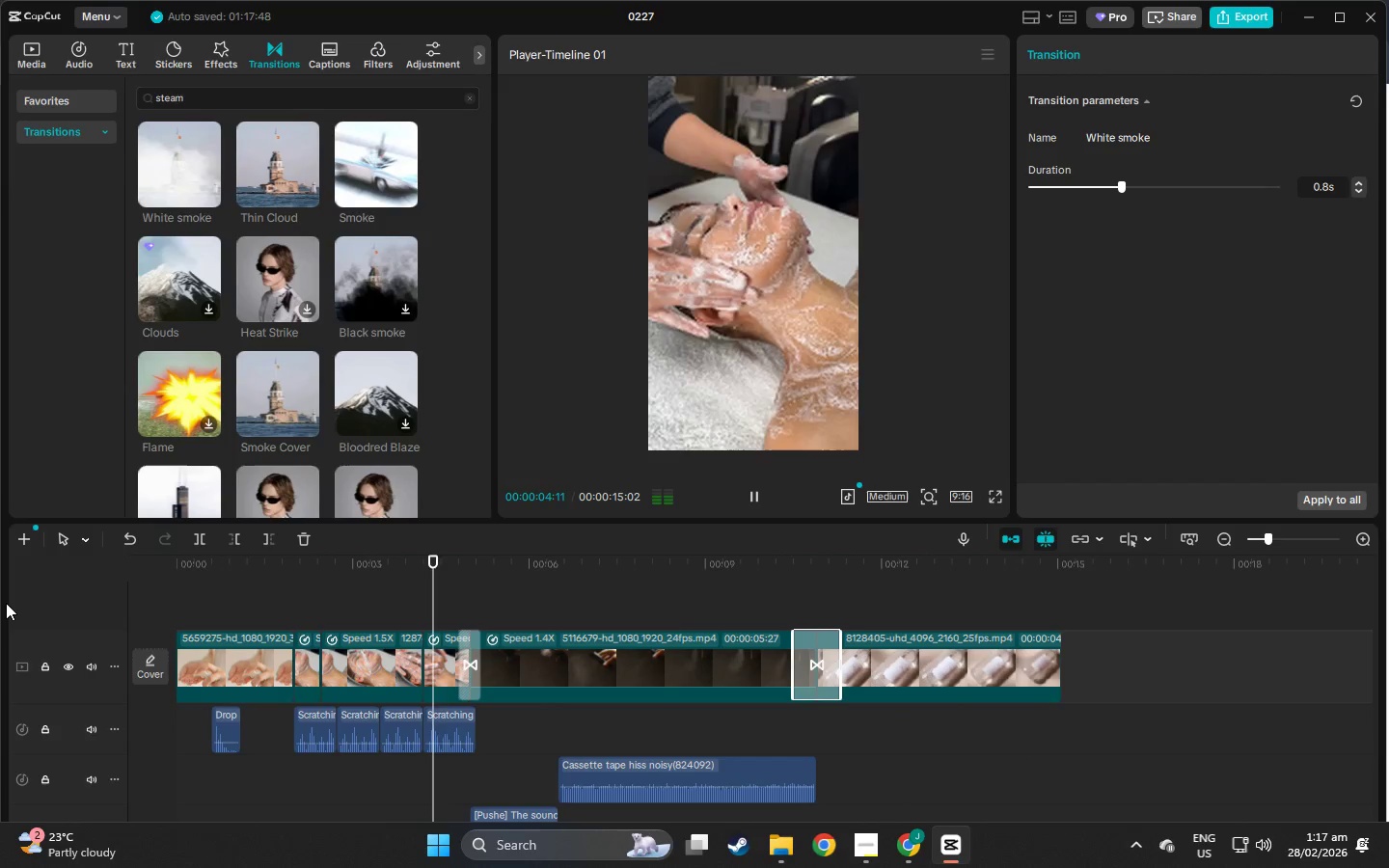 
wait(5.94)
 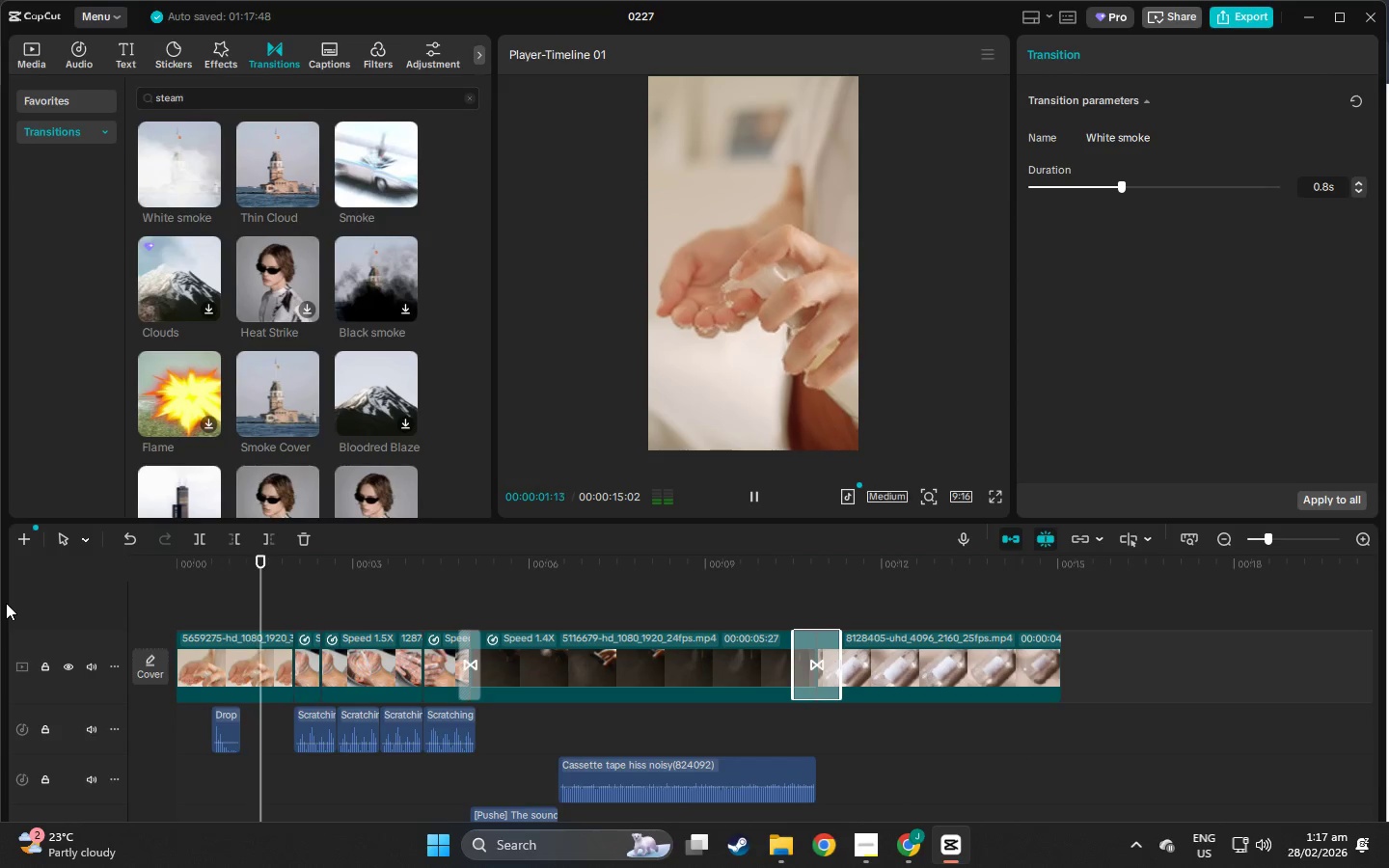 
key(Space)
 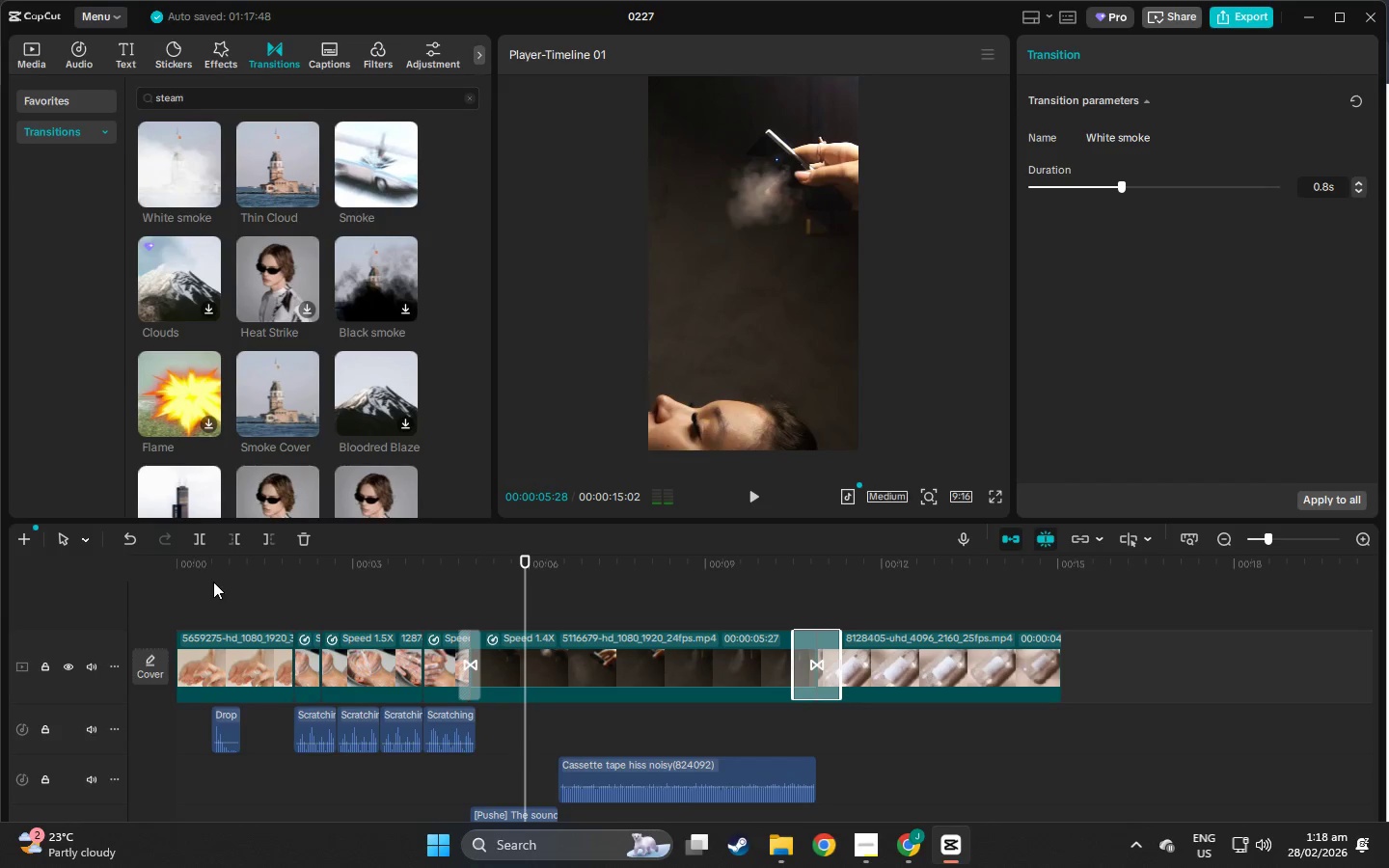 
left_click([203, 578])
 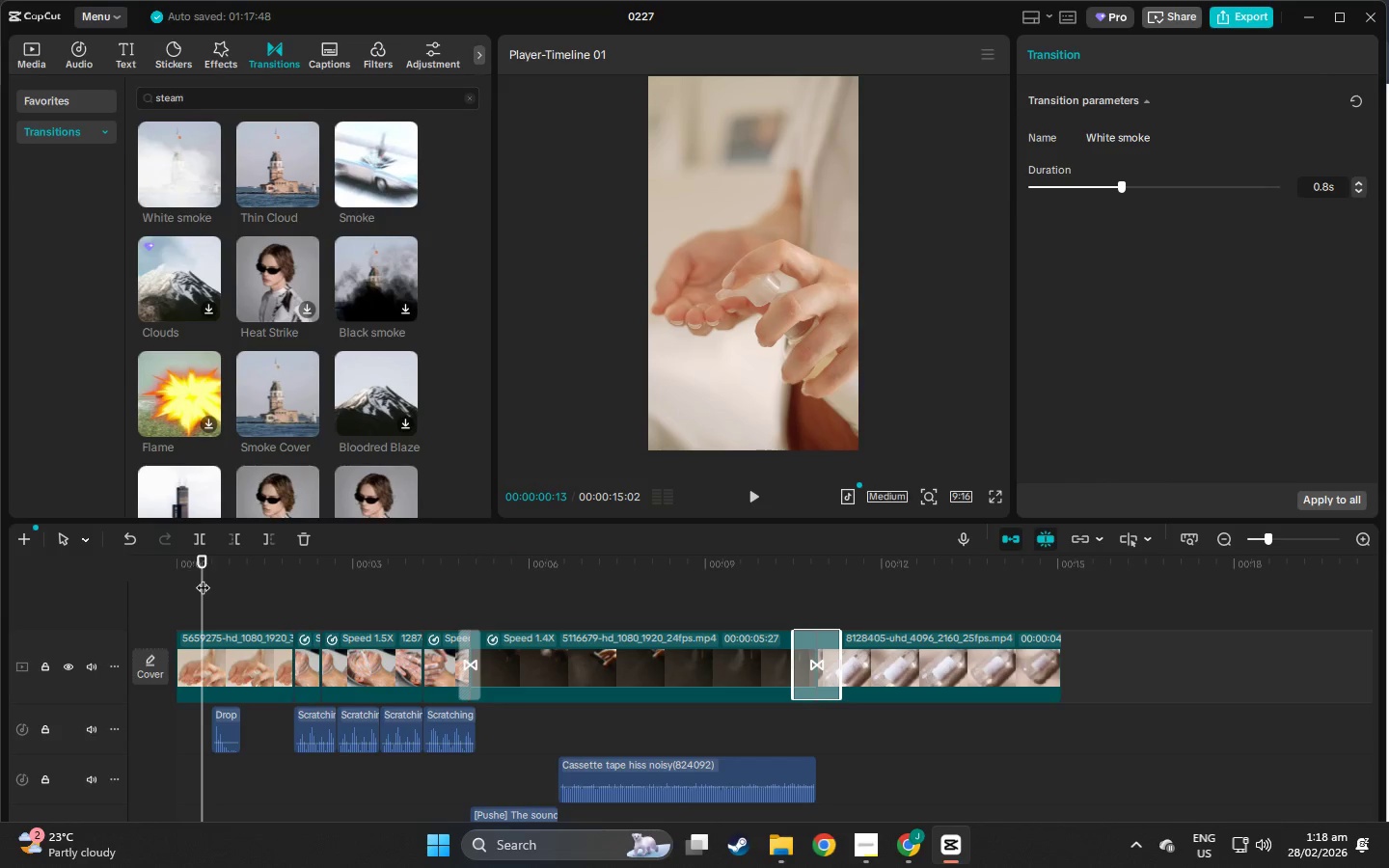 
key(Space)
 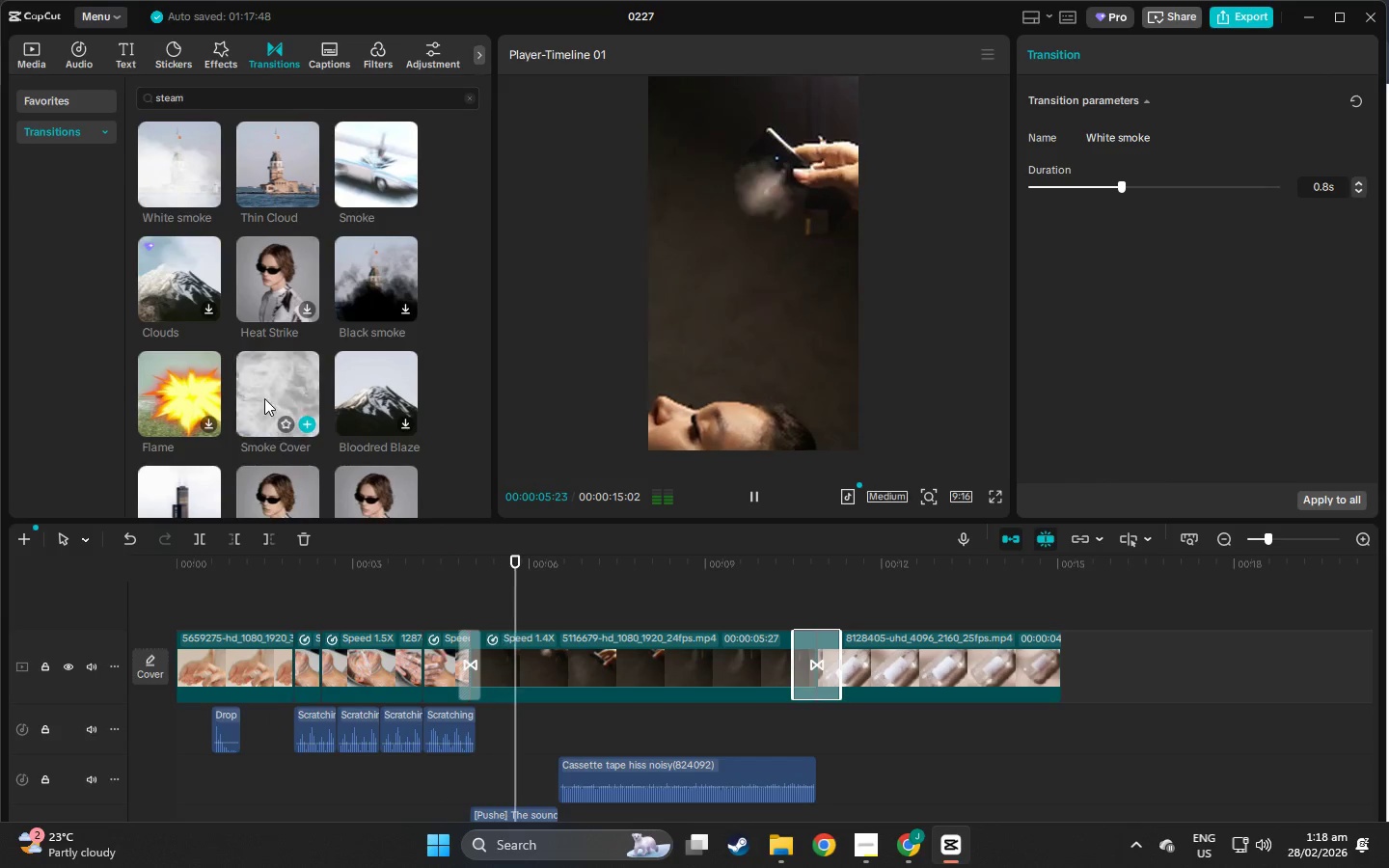 
wait(7.14)
 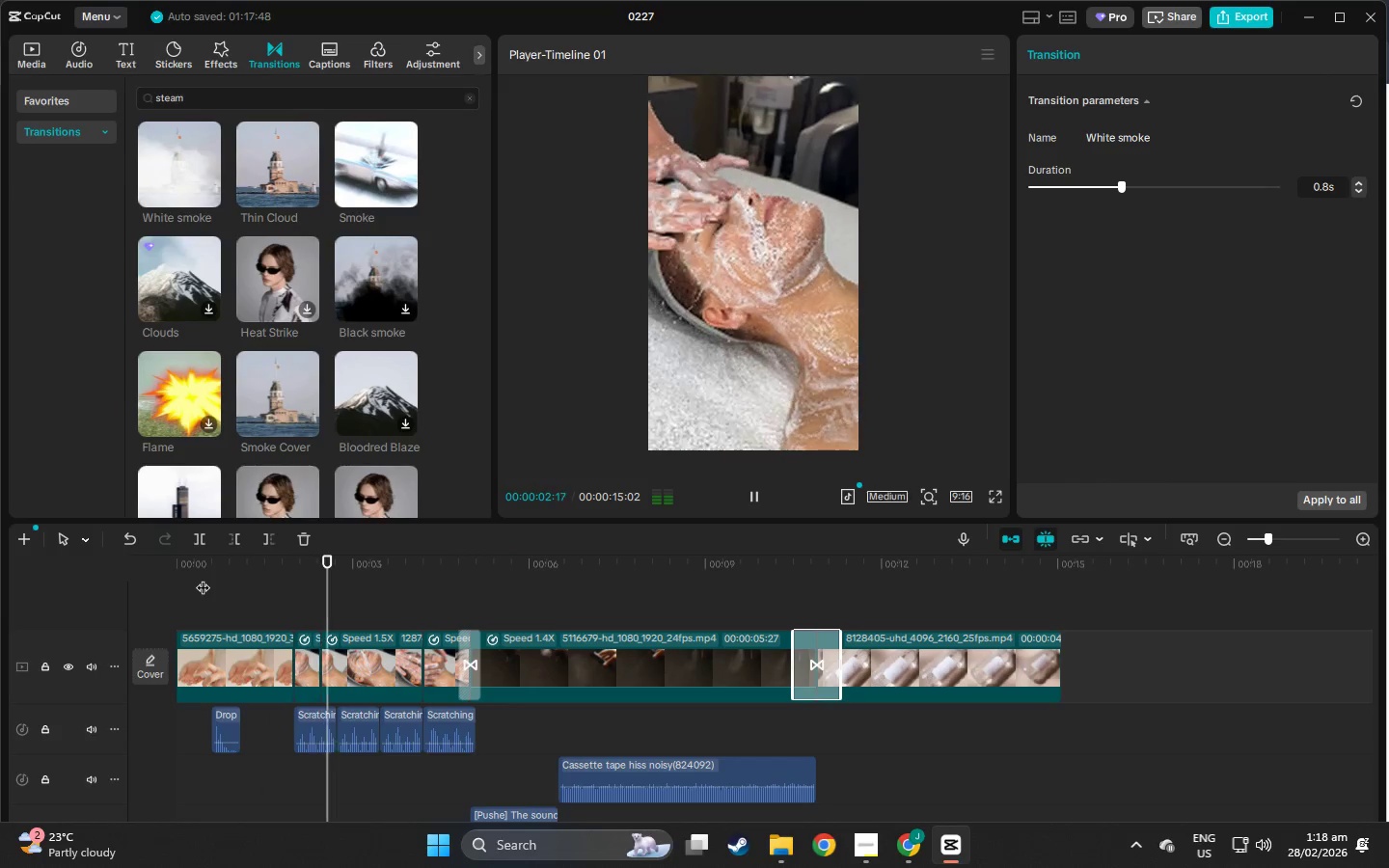 
scroll: coordinate [356, 220], scroll_direction: down, amount: 3.0
 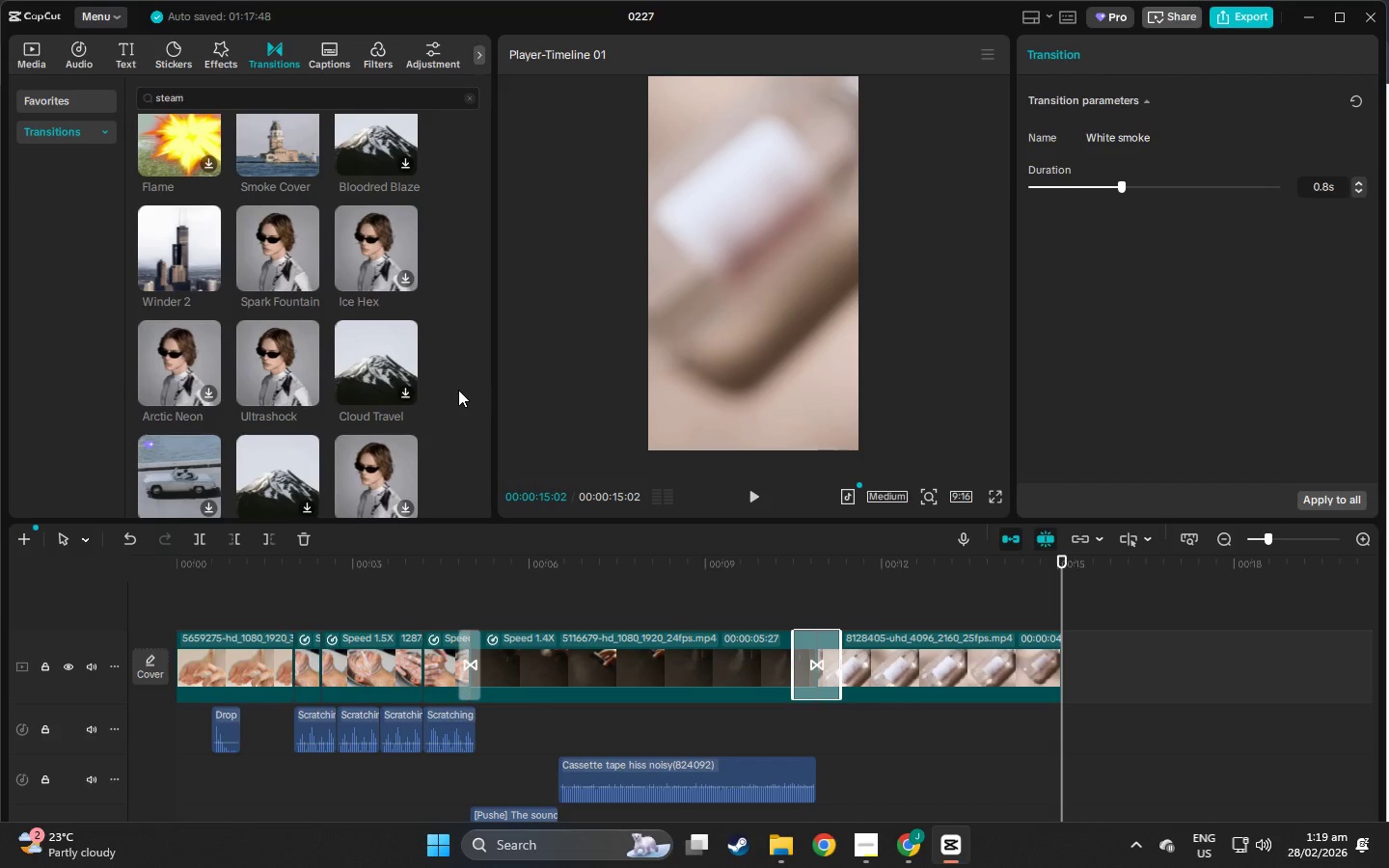 
wait(70.08)
 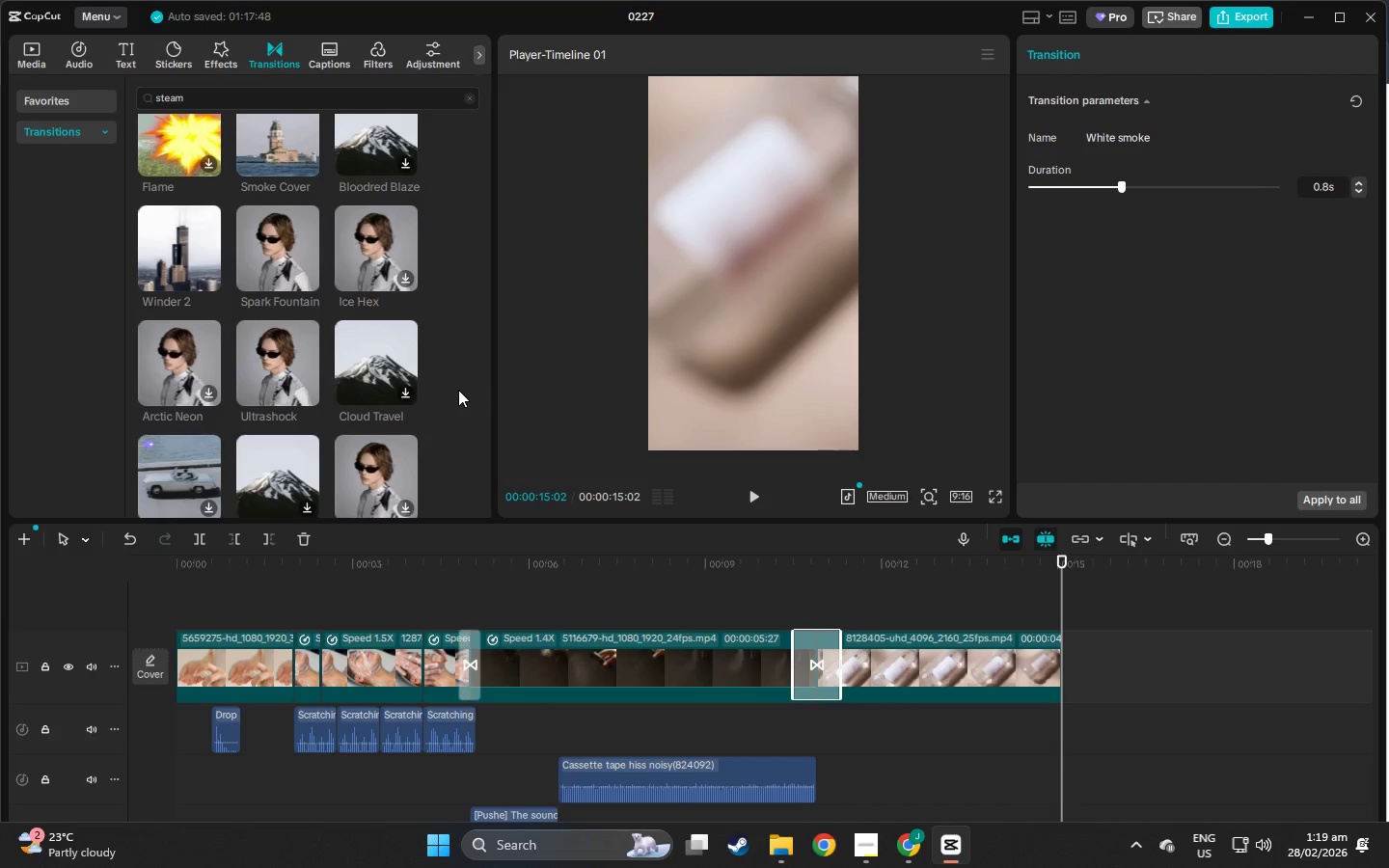 
scroll: coordinate [460, 419], scroll_direction: down, amount: 2.0
 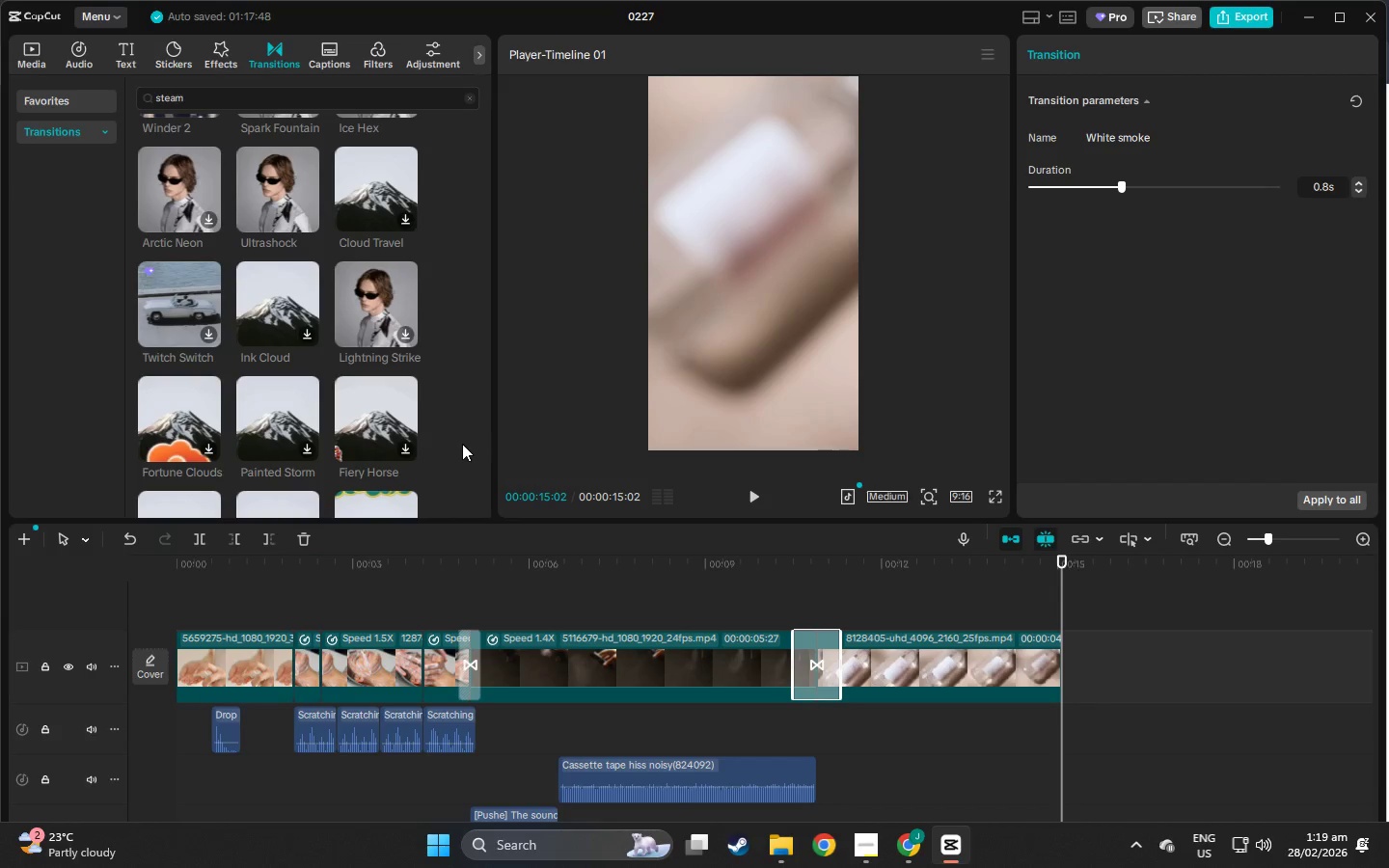 
scroll: coordinate [966, 212], scroll_direction: up, amount: 2.0
 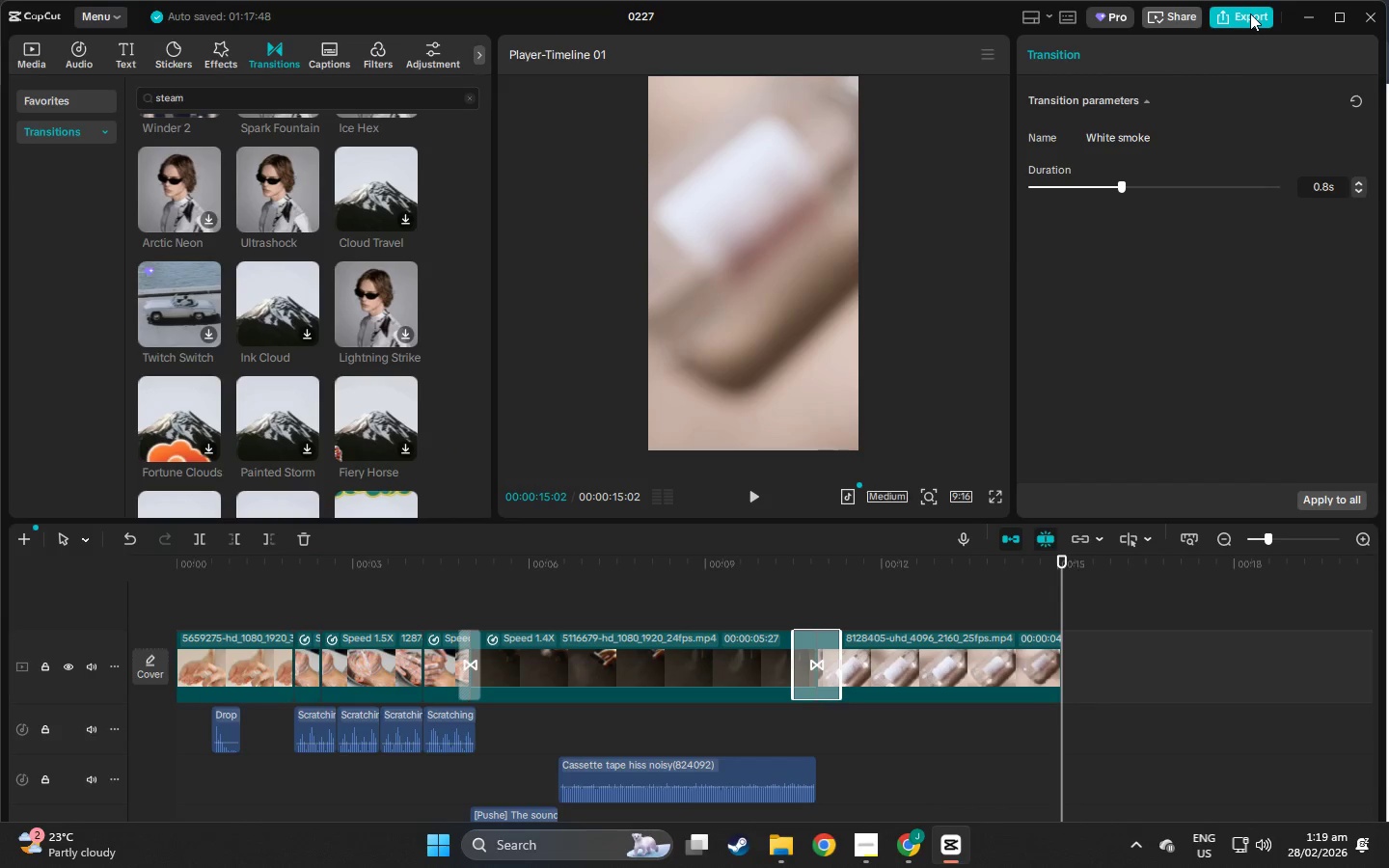 
left_click([1250, 14])
 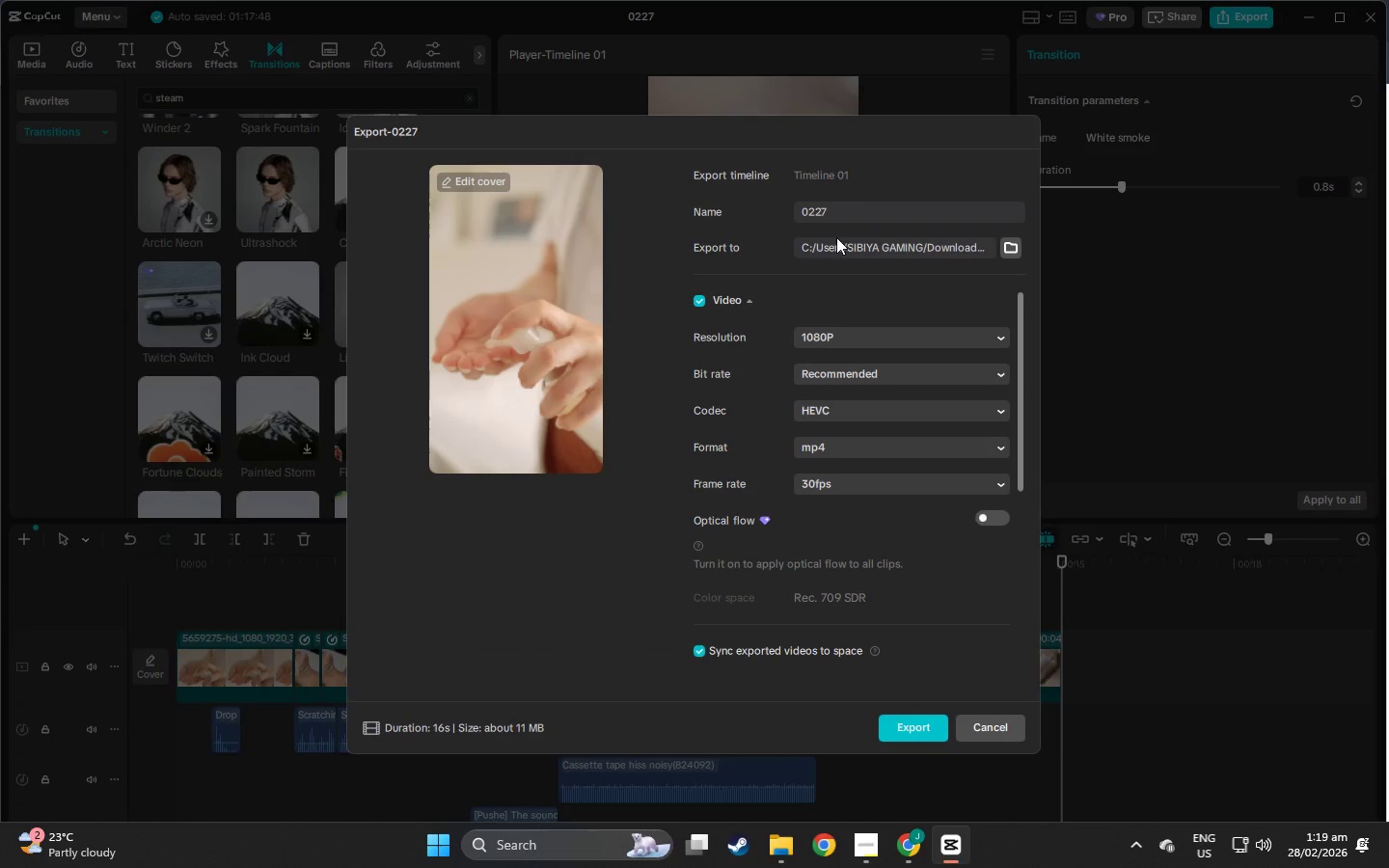 
double_click([867, 212])
 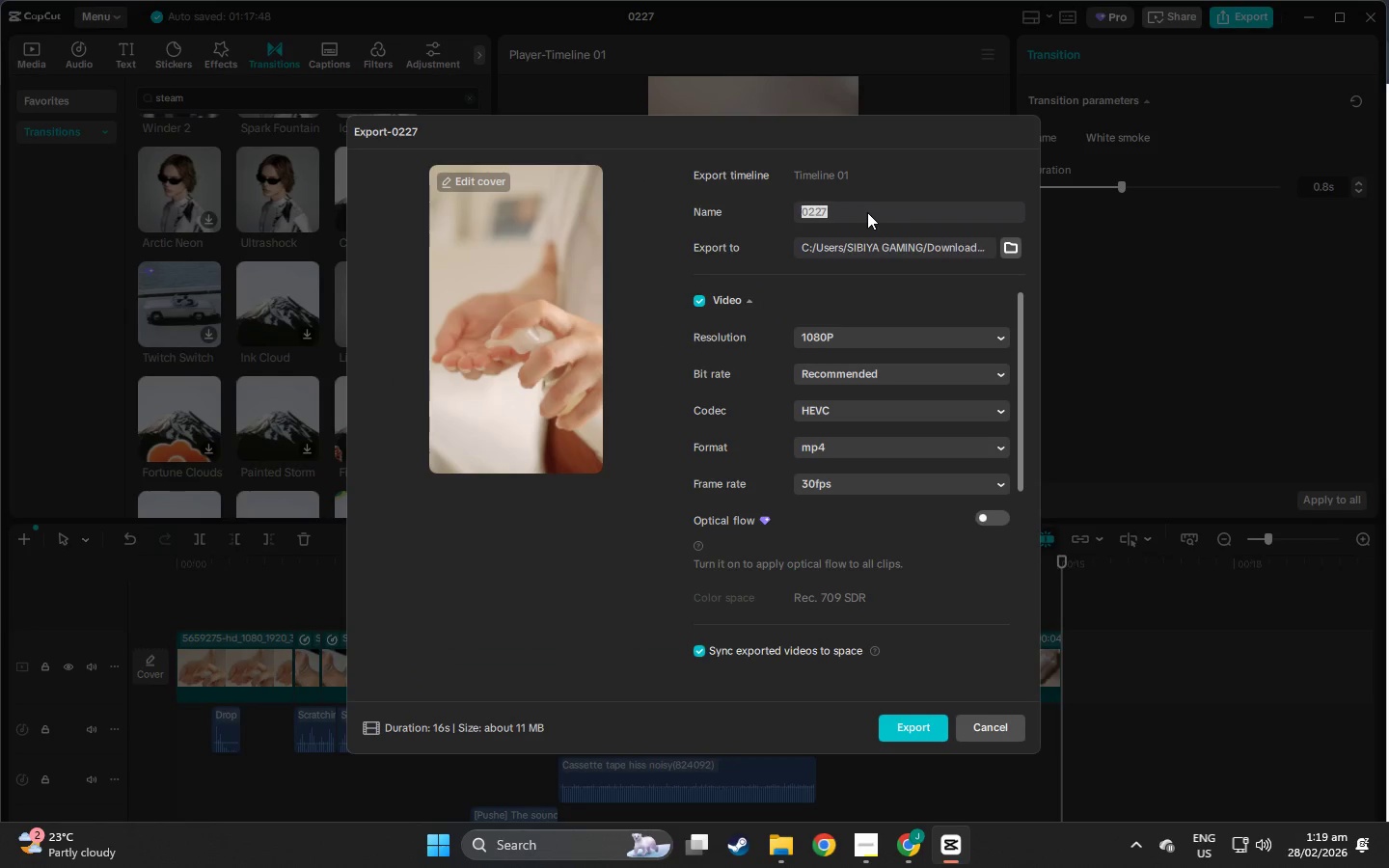 
triple_click([867, 212])
 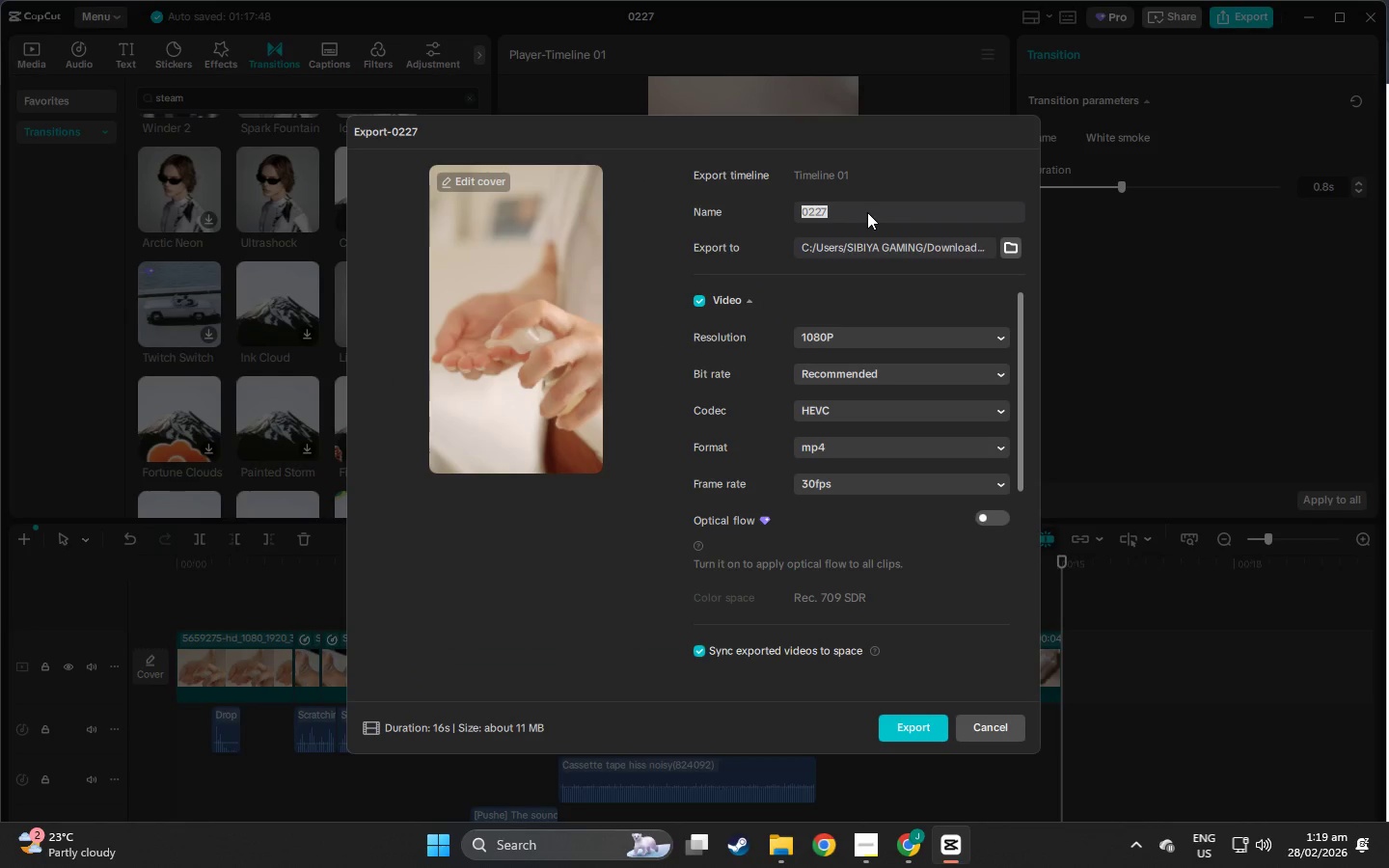 
type(THE PREP)
 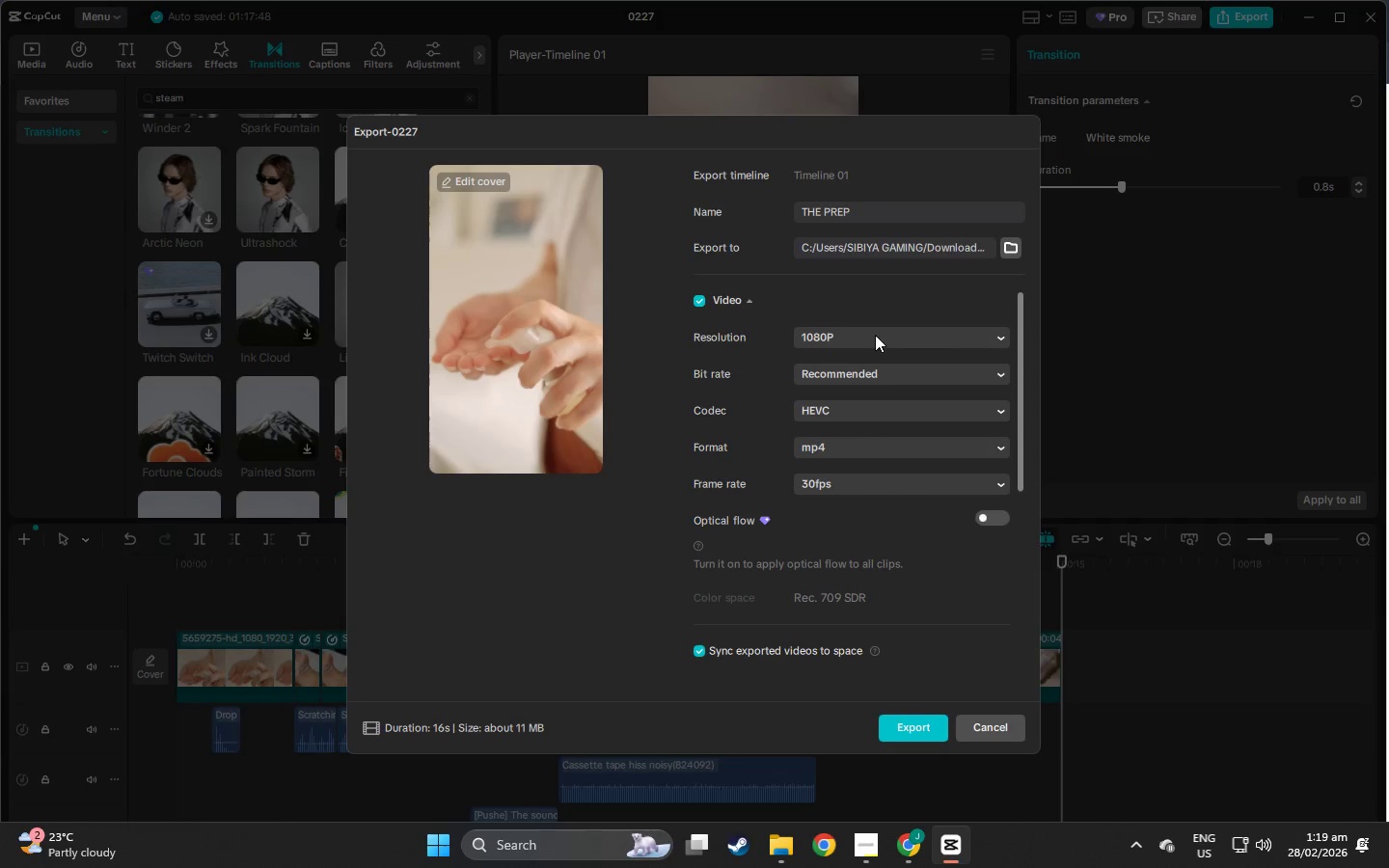 
wait(9.06)
 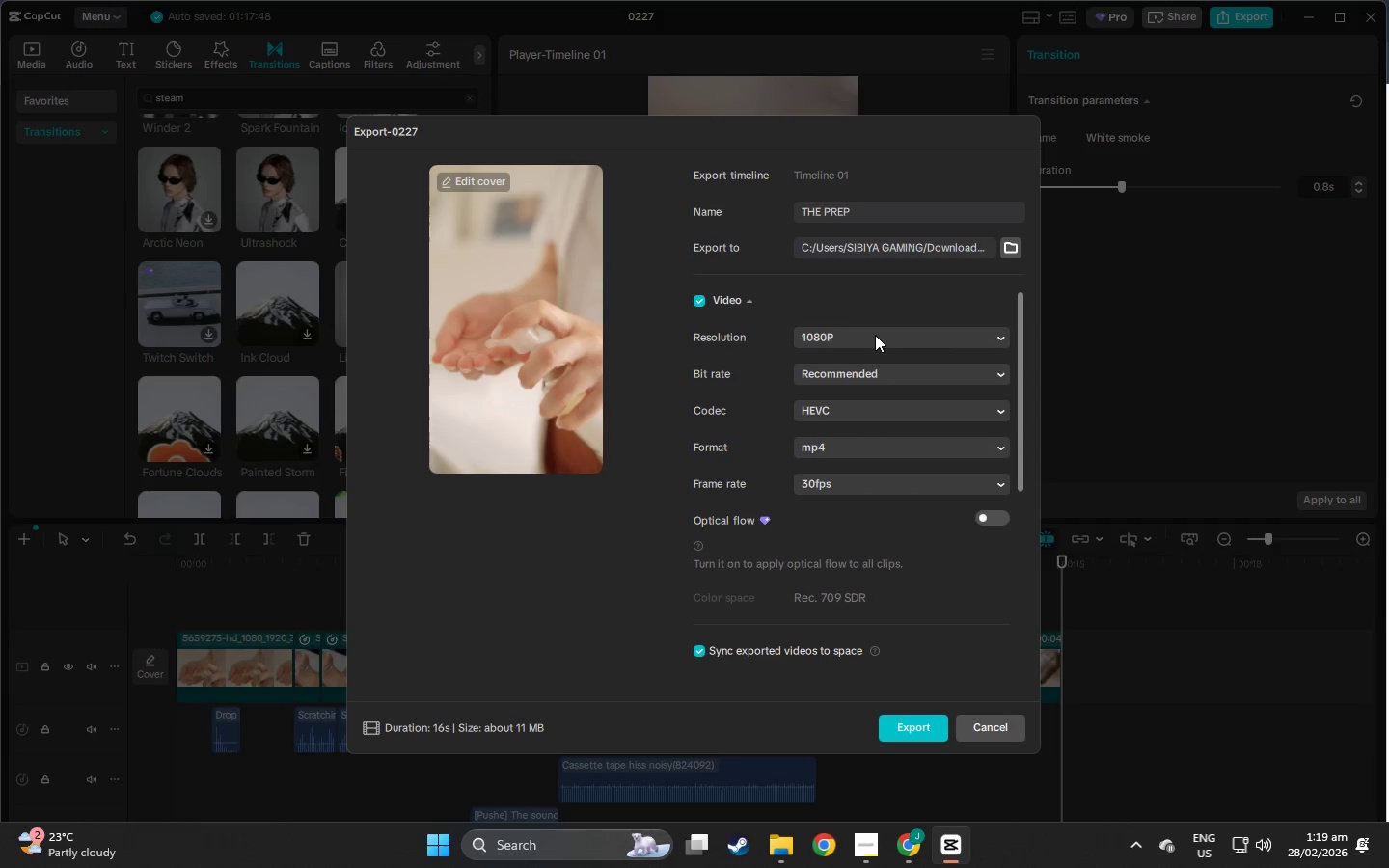 
left_click([912, 725])
 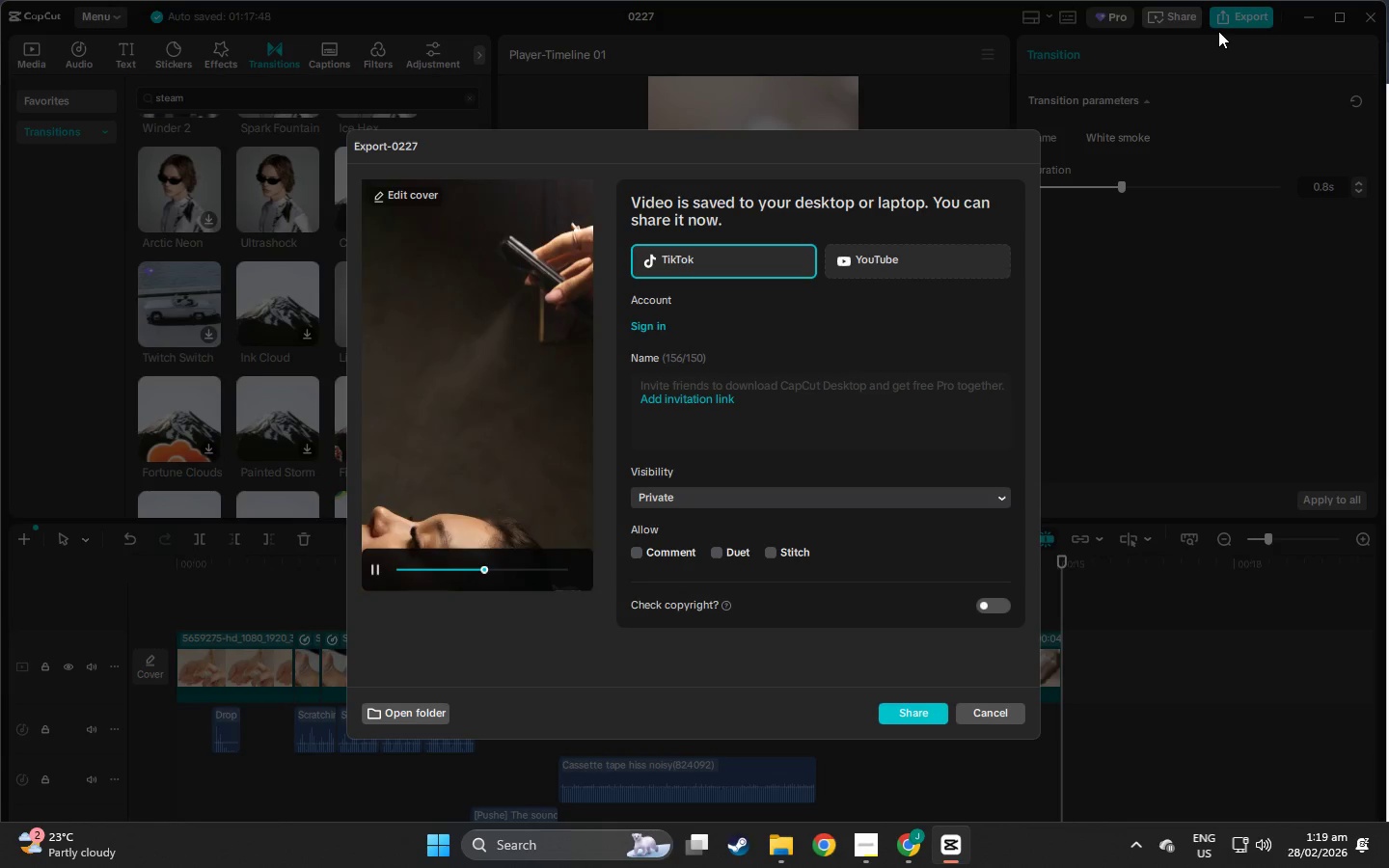 
wait(13.84)
 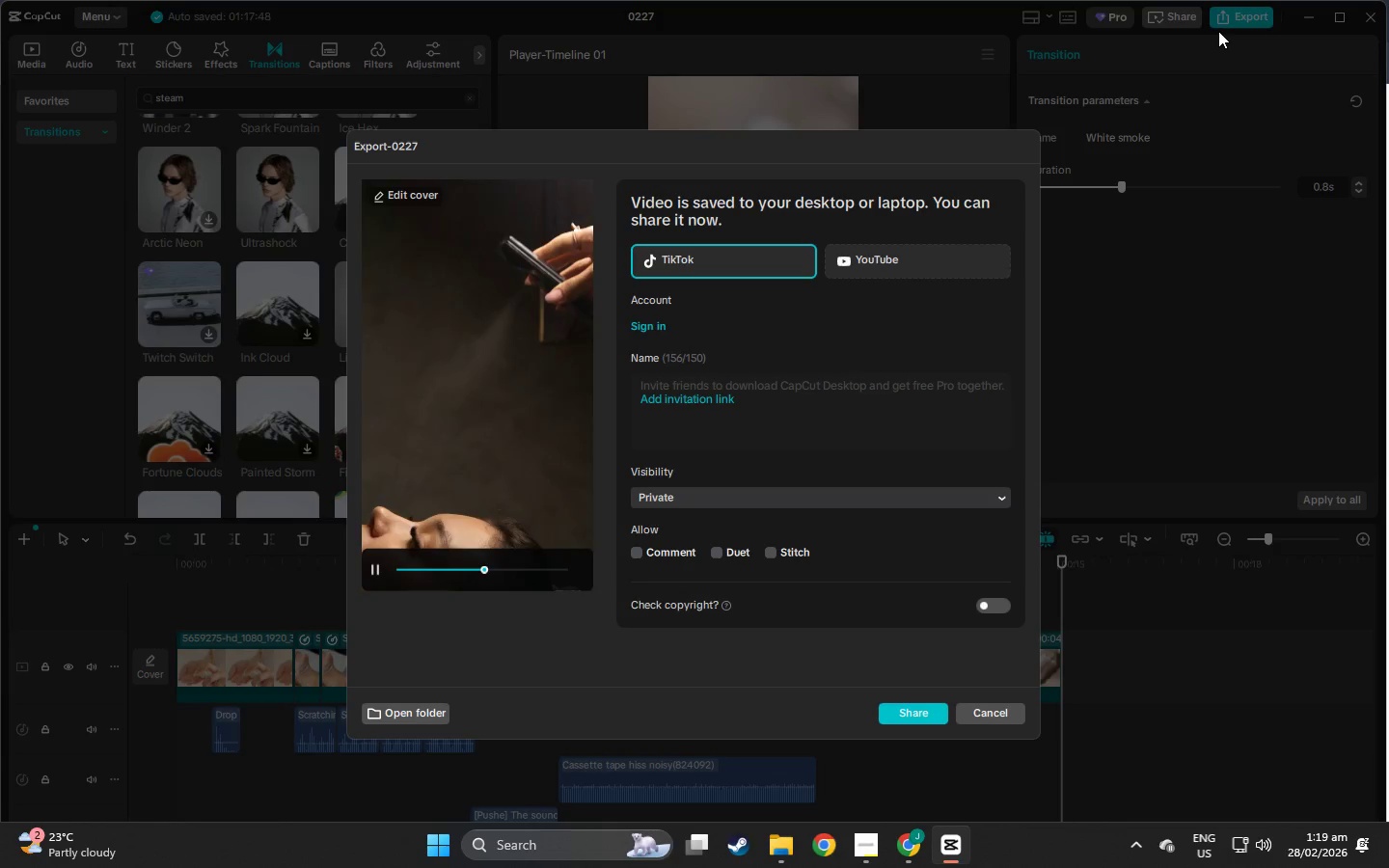 
left_click([895, 722])
 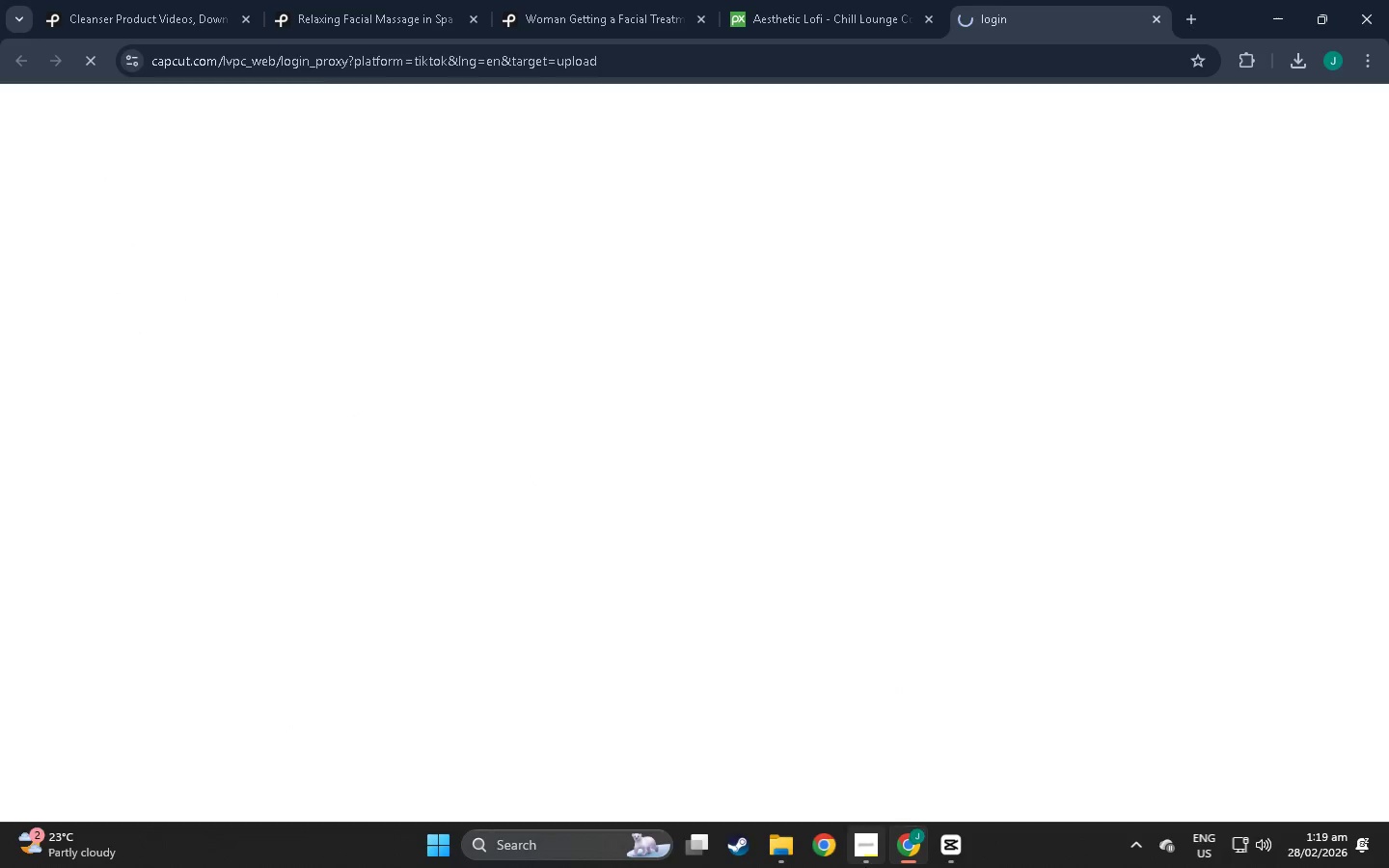 
left_click([940, 854])
 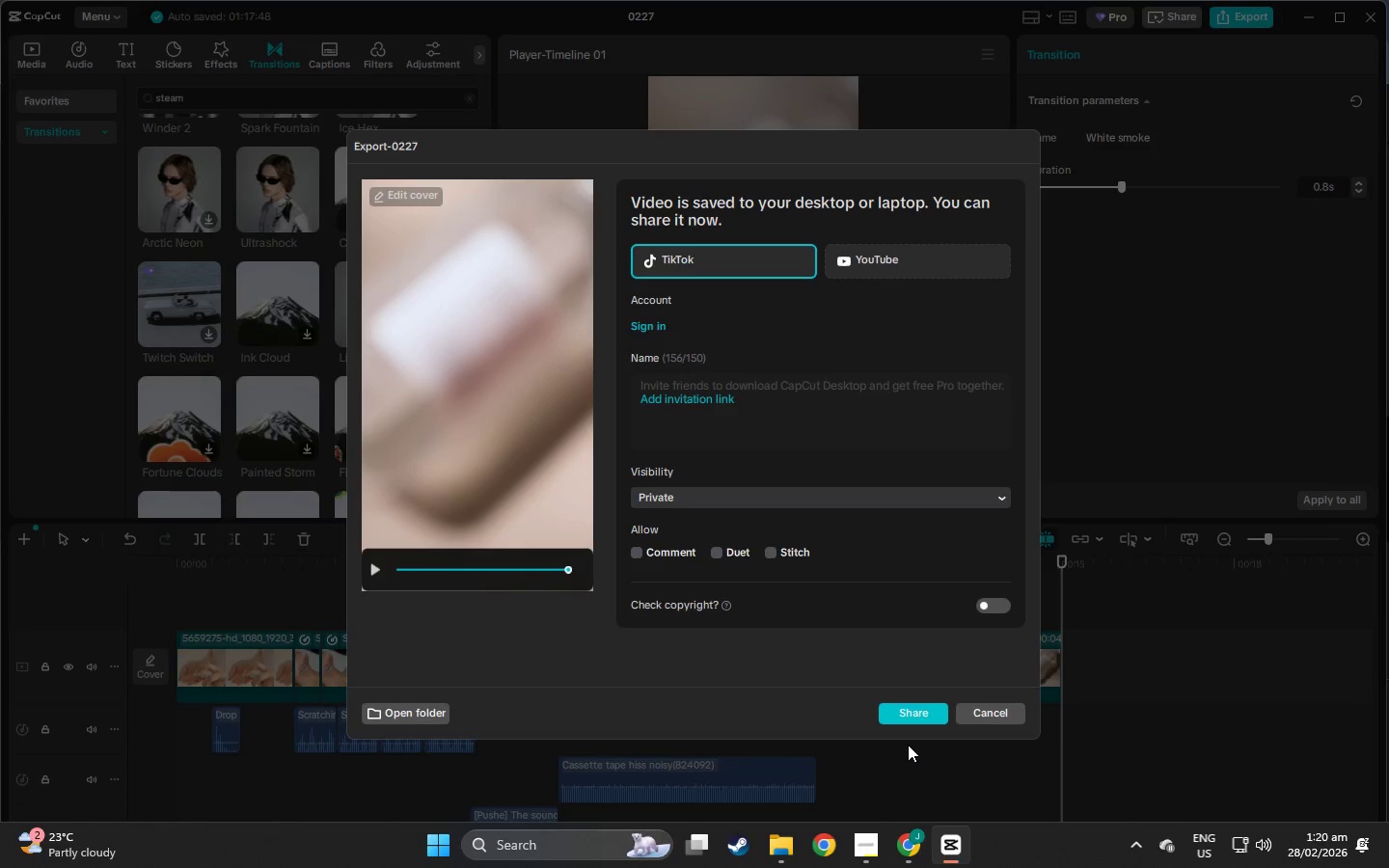 
left_click([1000, 704])
 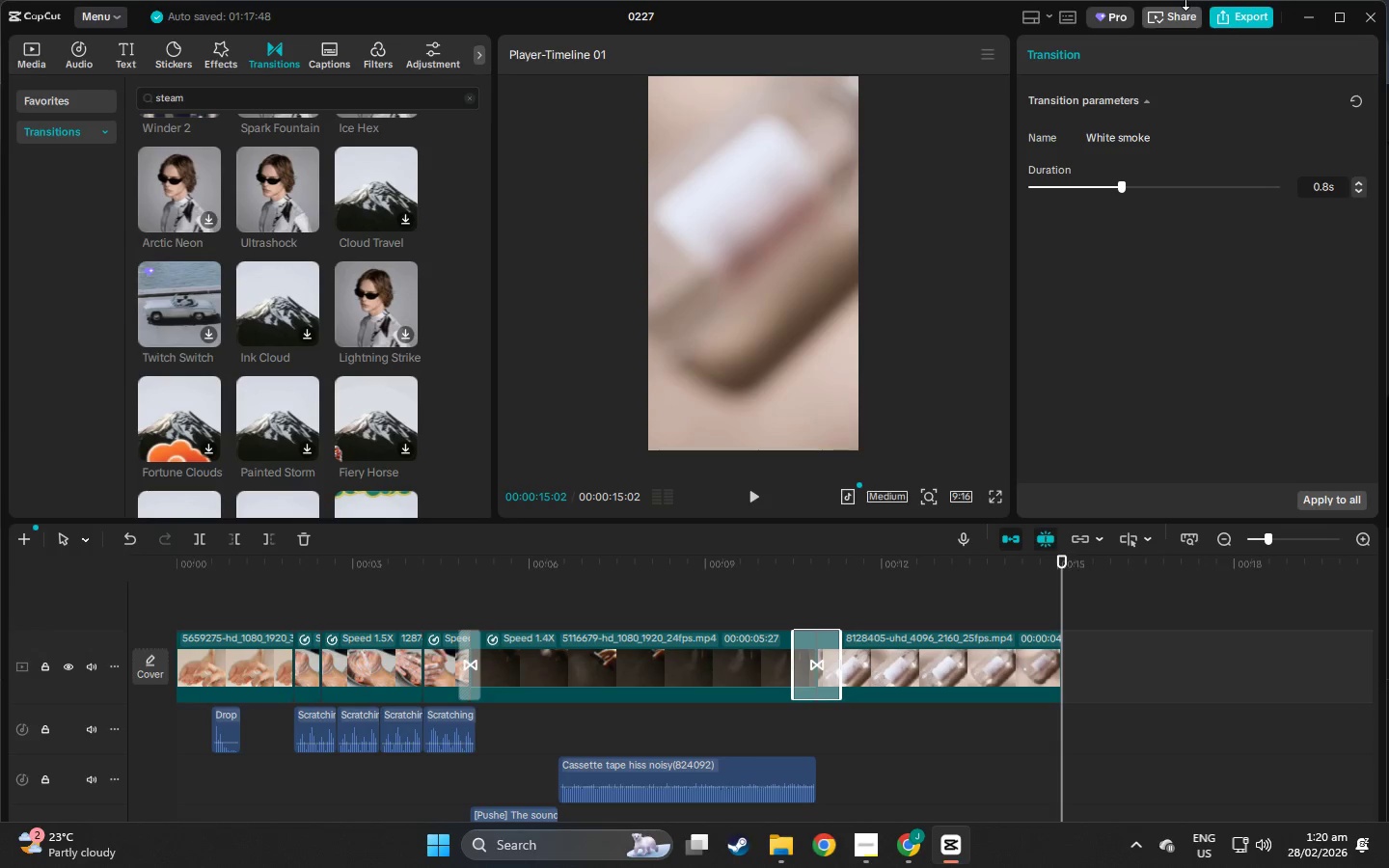 
left_click([1180, 14])
 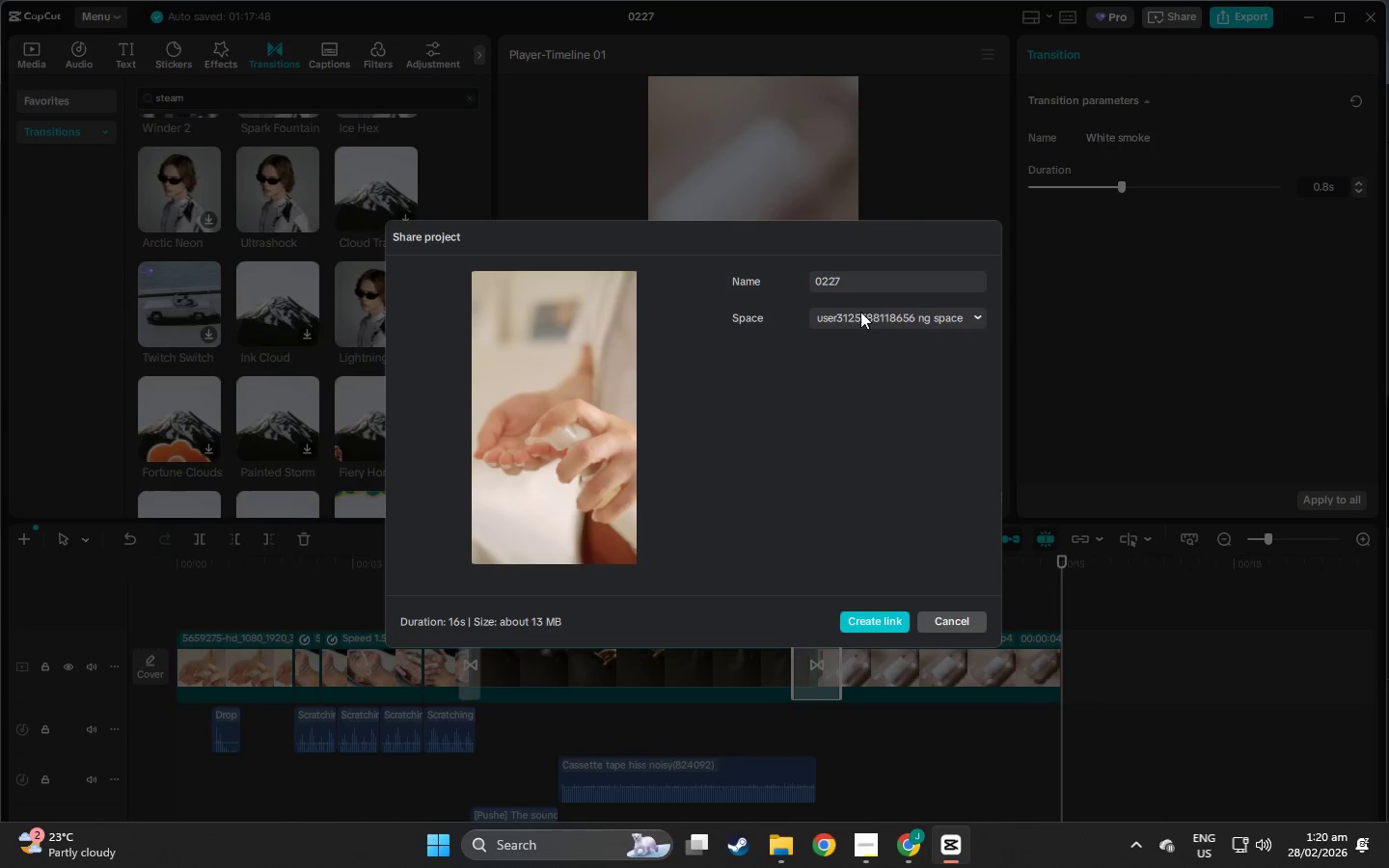 
double_click([871, 282])
 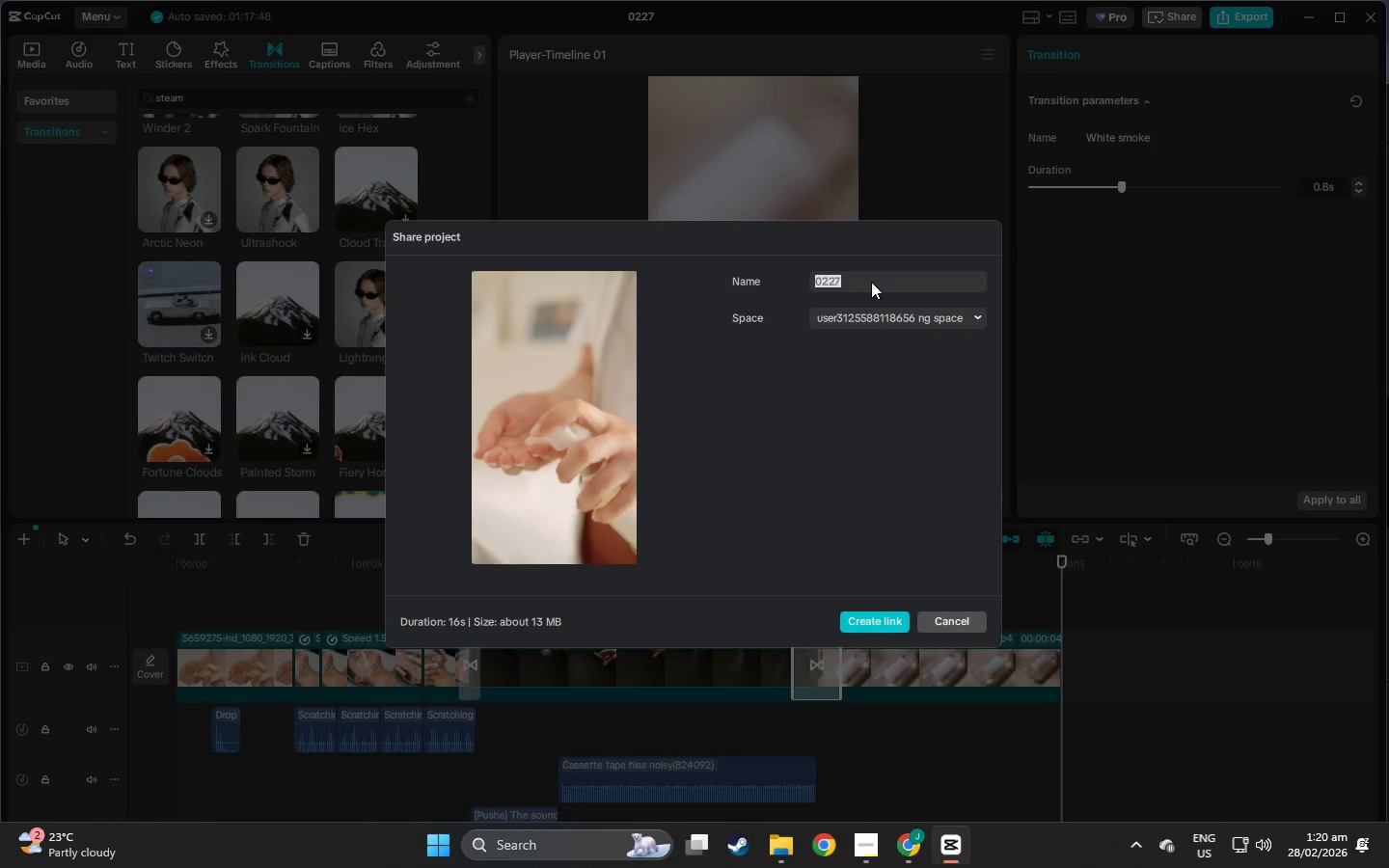 
triple_click([871, 282])
 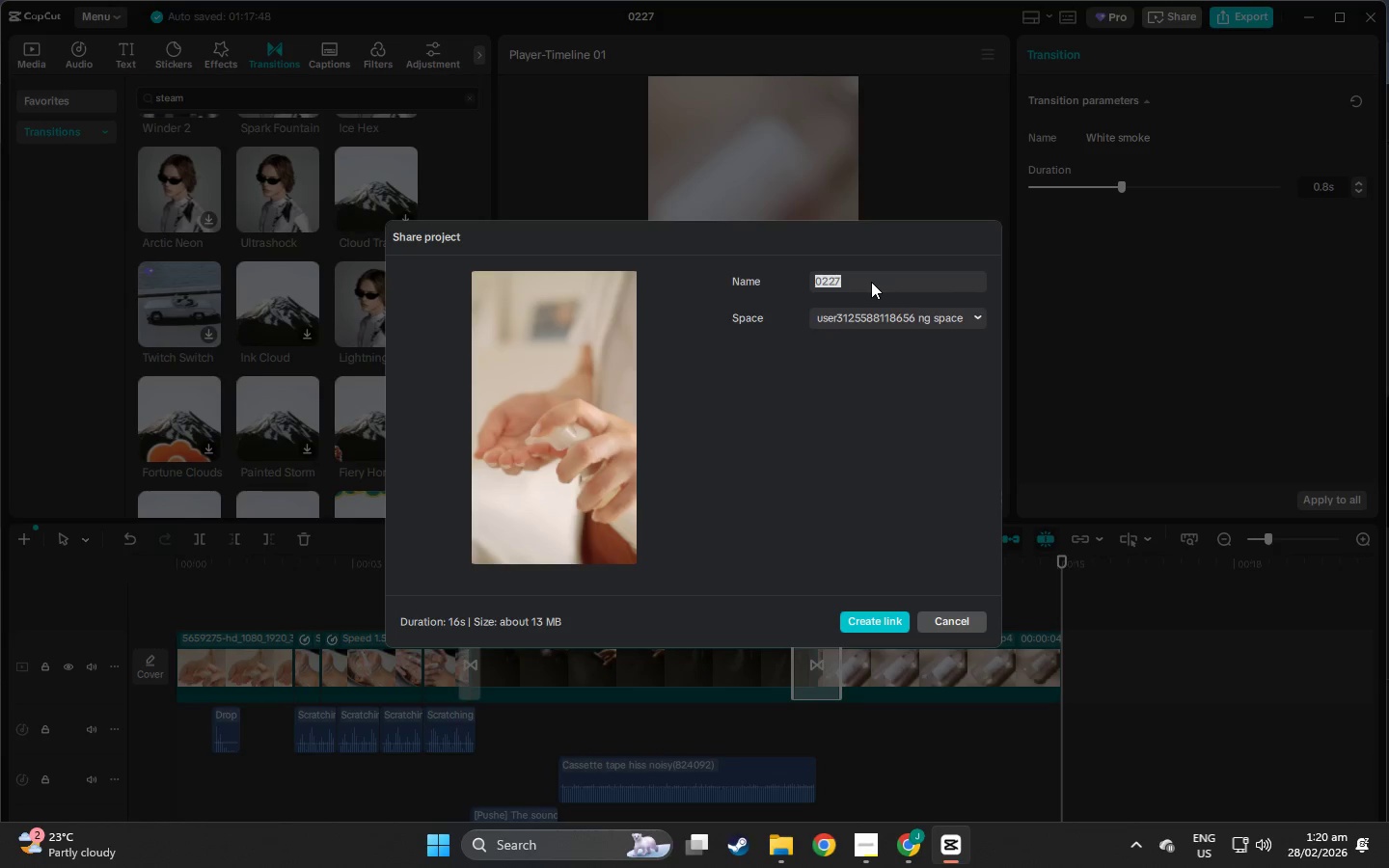 
type(THE PREP)
 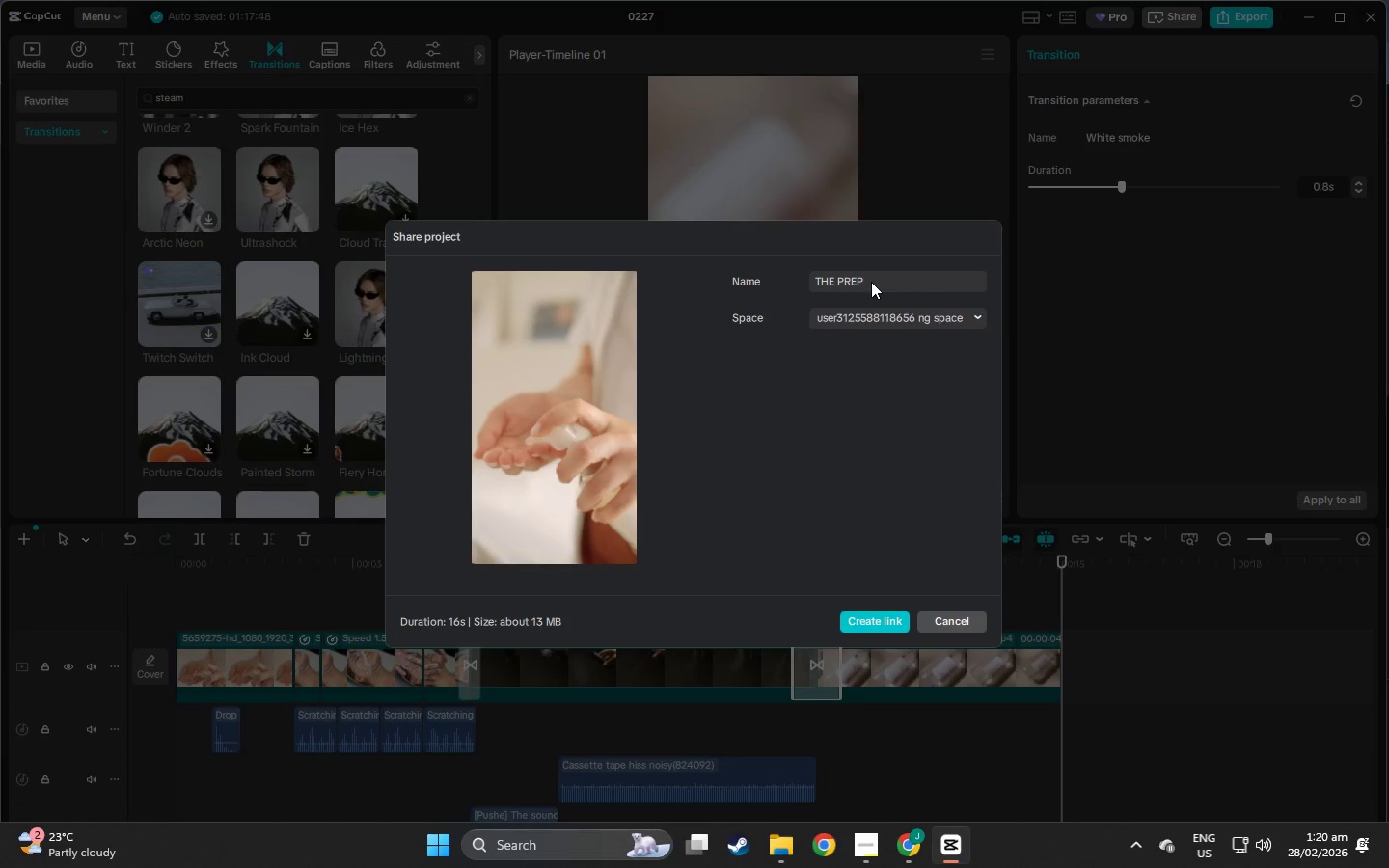 
left_click([883, 623])
 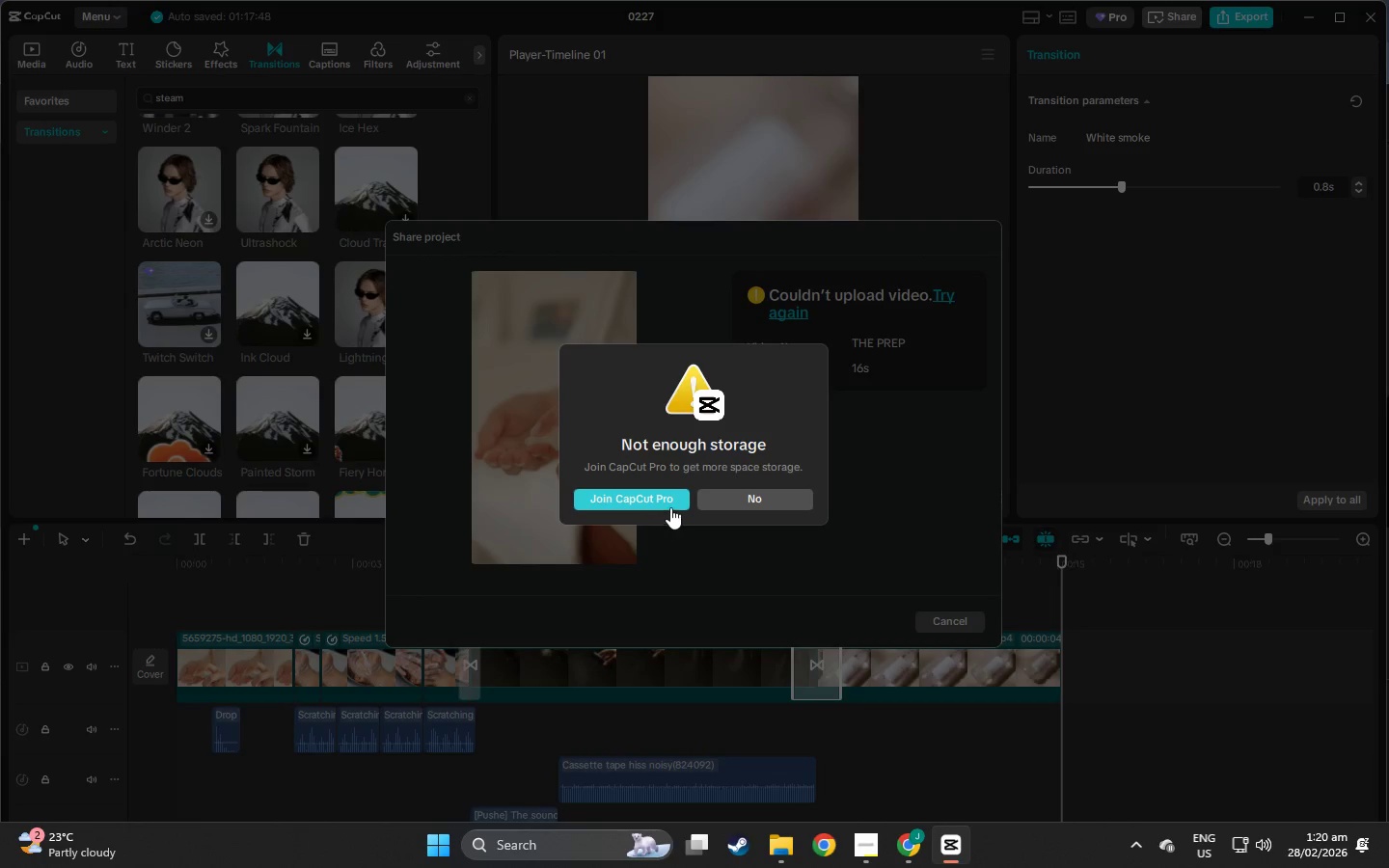 
wait(7.05)
 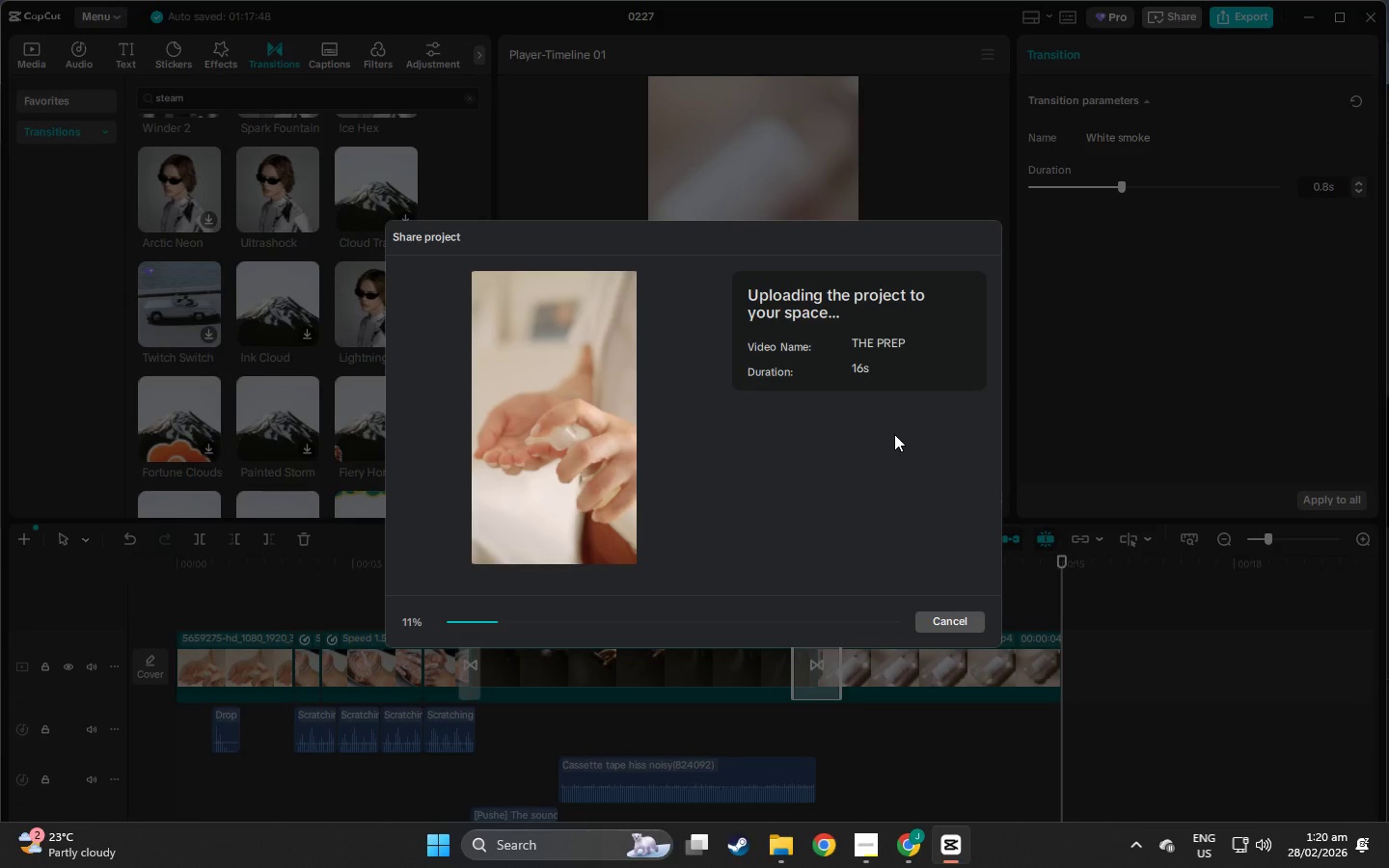 
left_click([737, 496])
 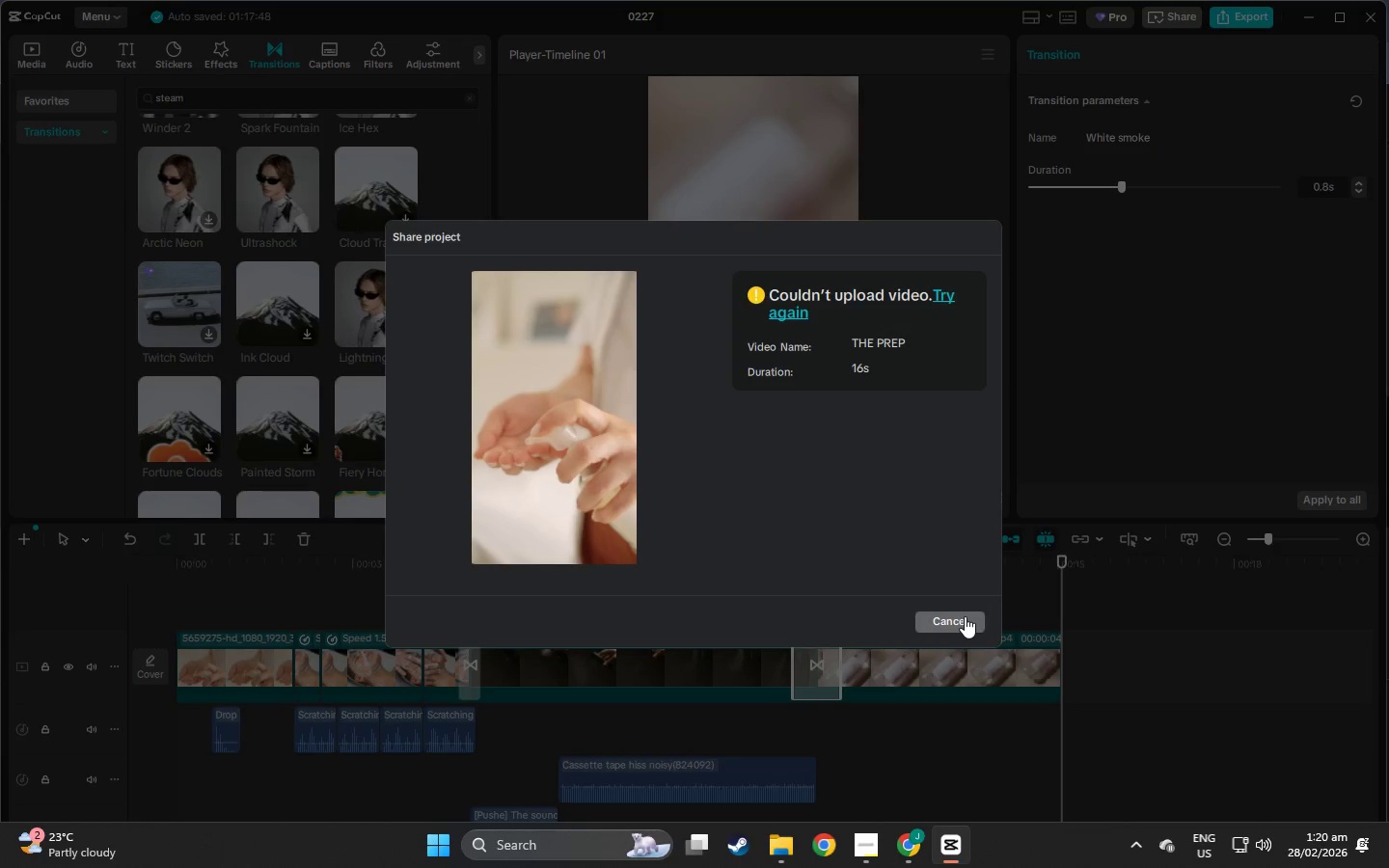 
left_click([965, 616])
 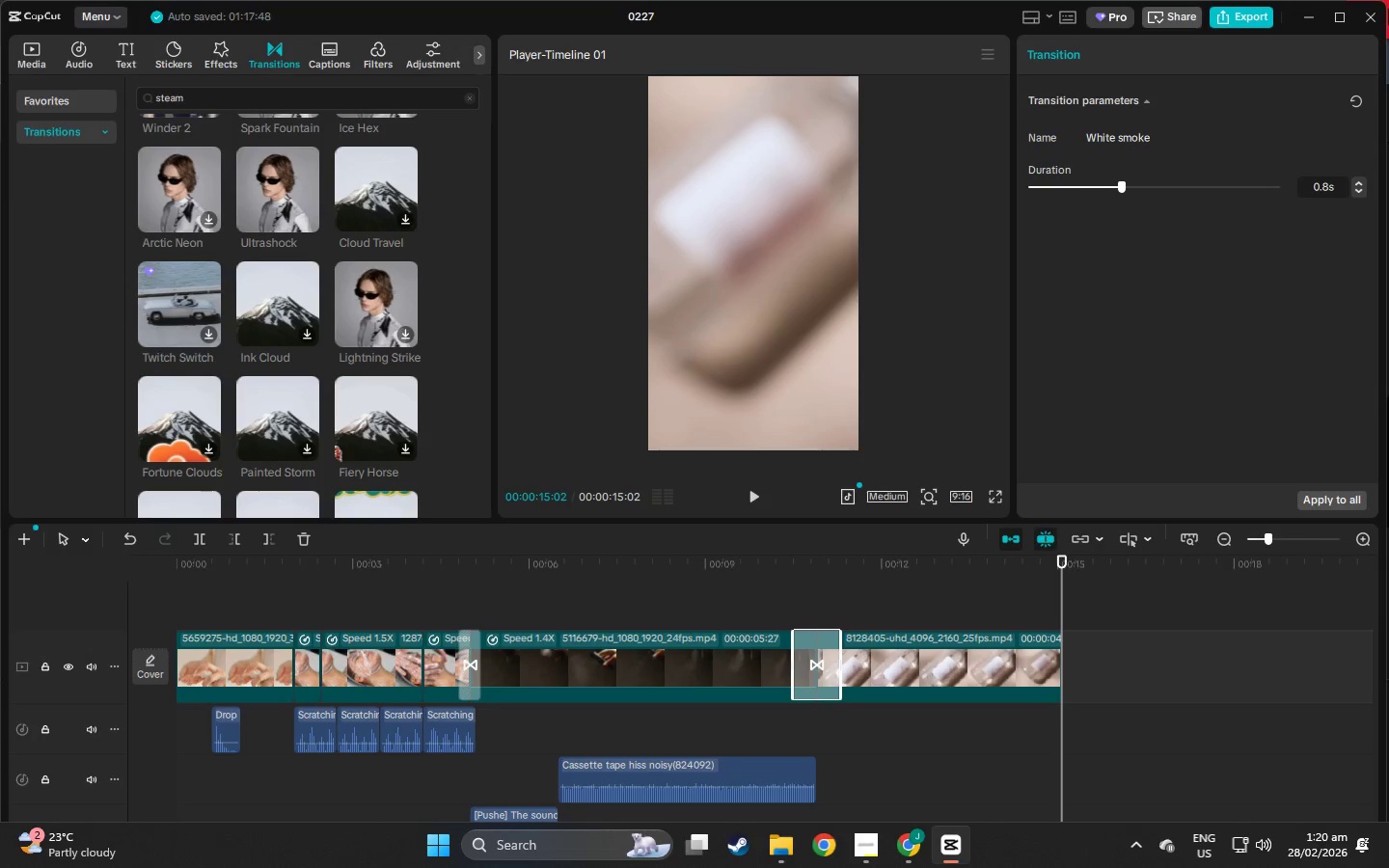 
left_click([1370, 22])
 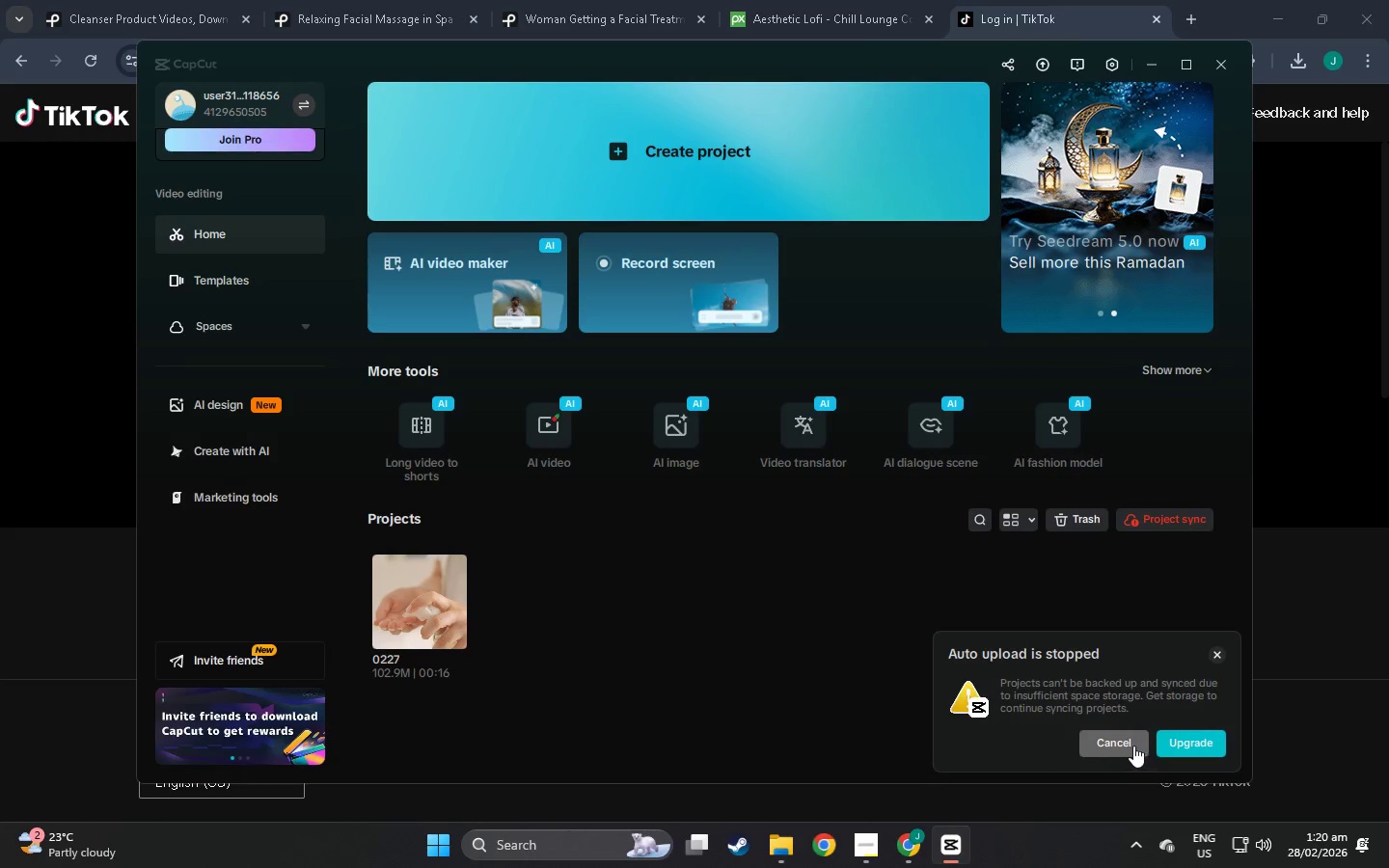 
wait(7.5)
 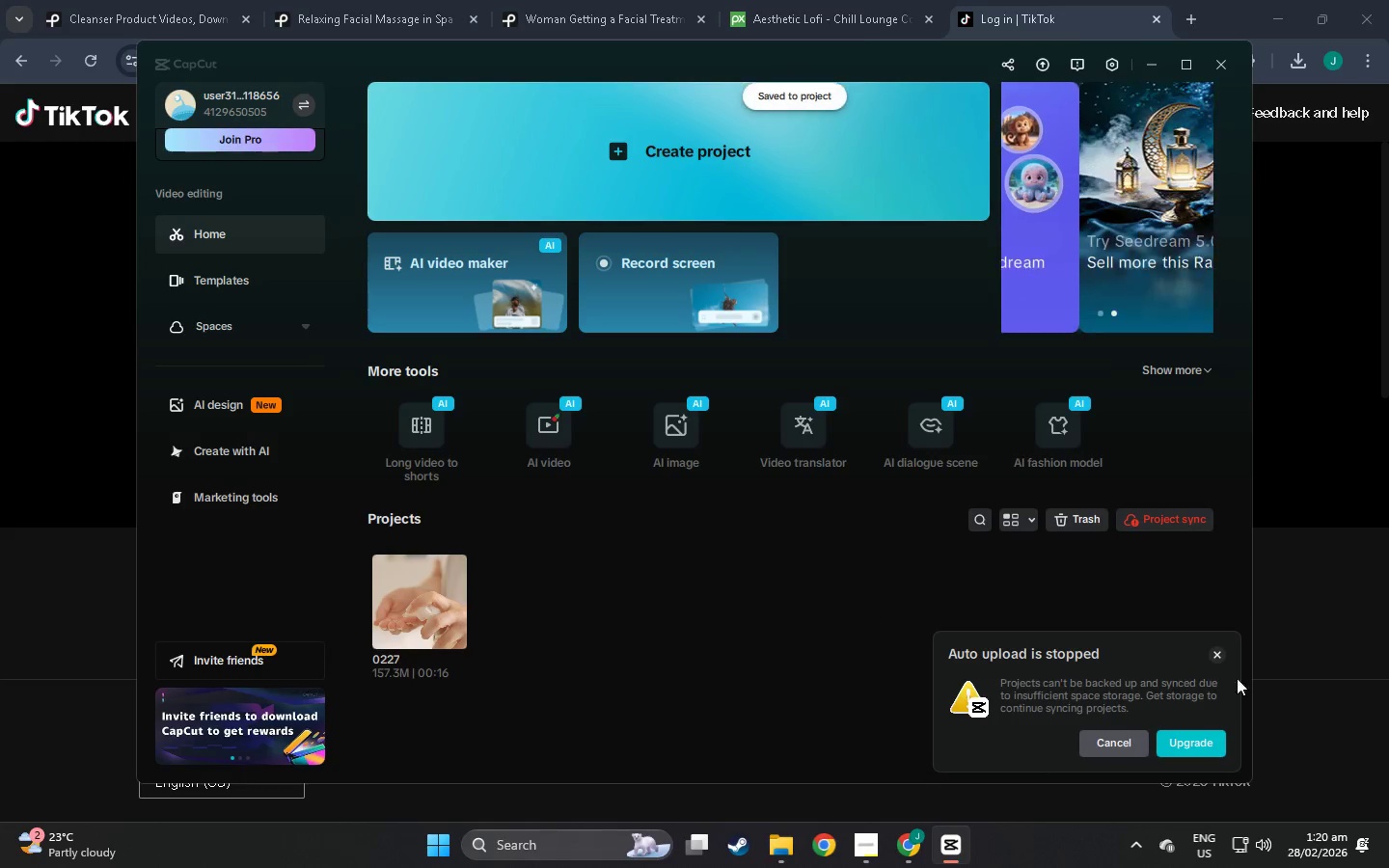 
left_click([1098, 525])
 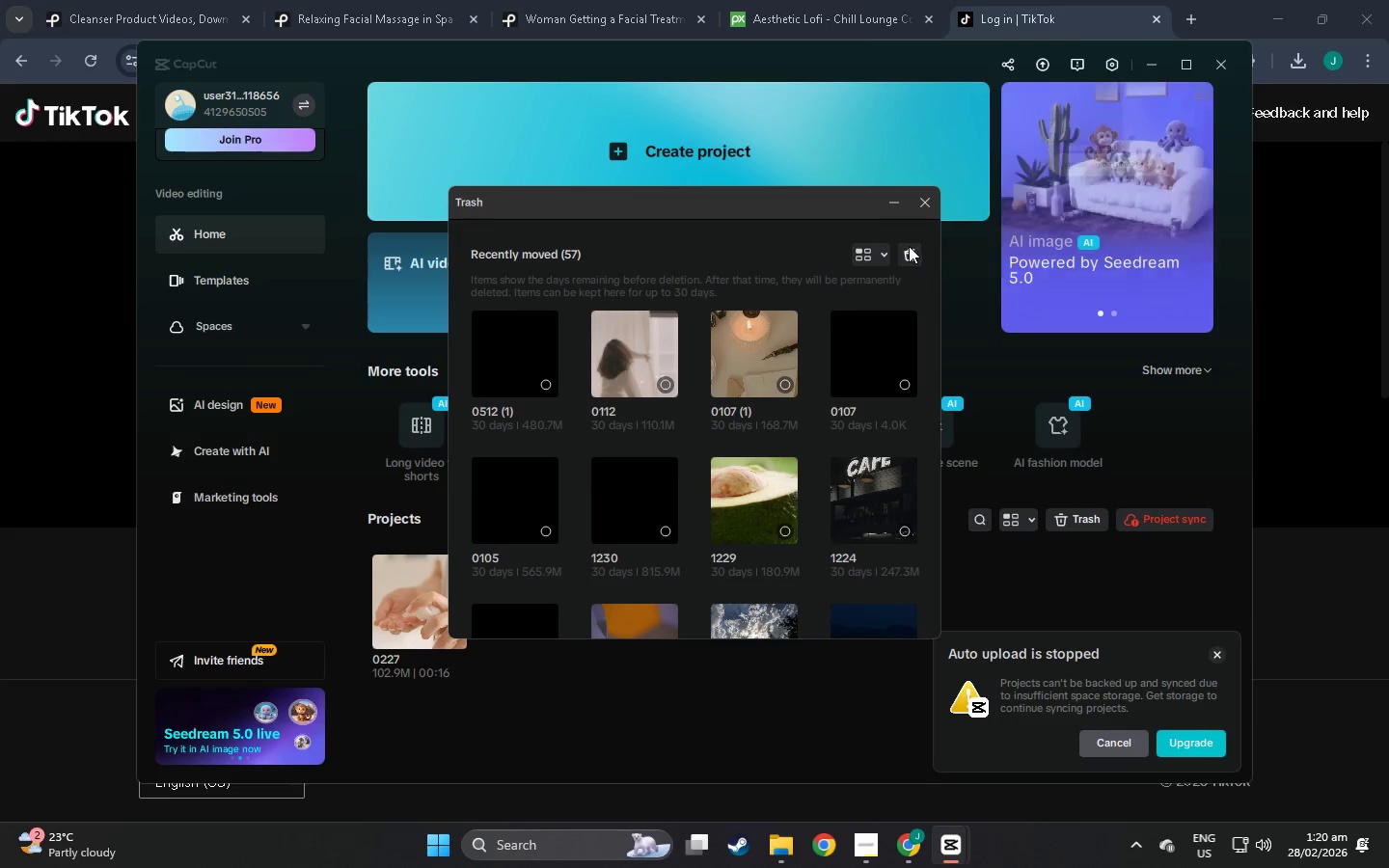 
double_click([876, 259])
 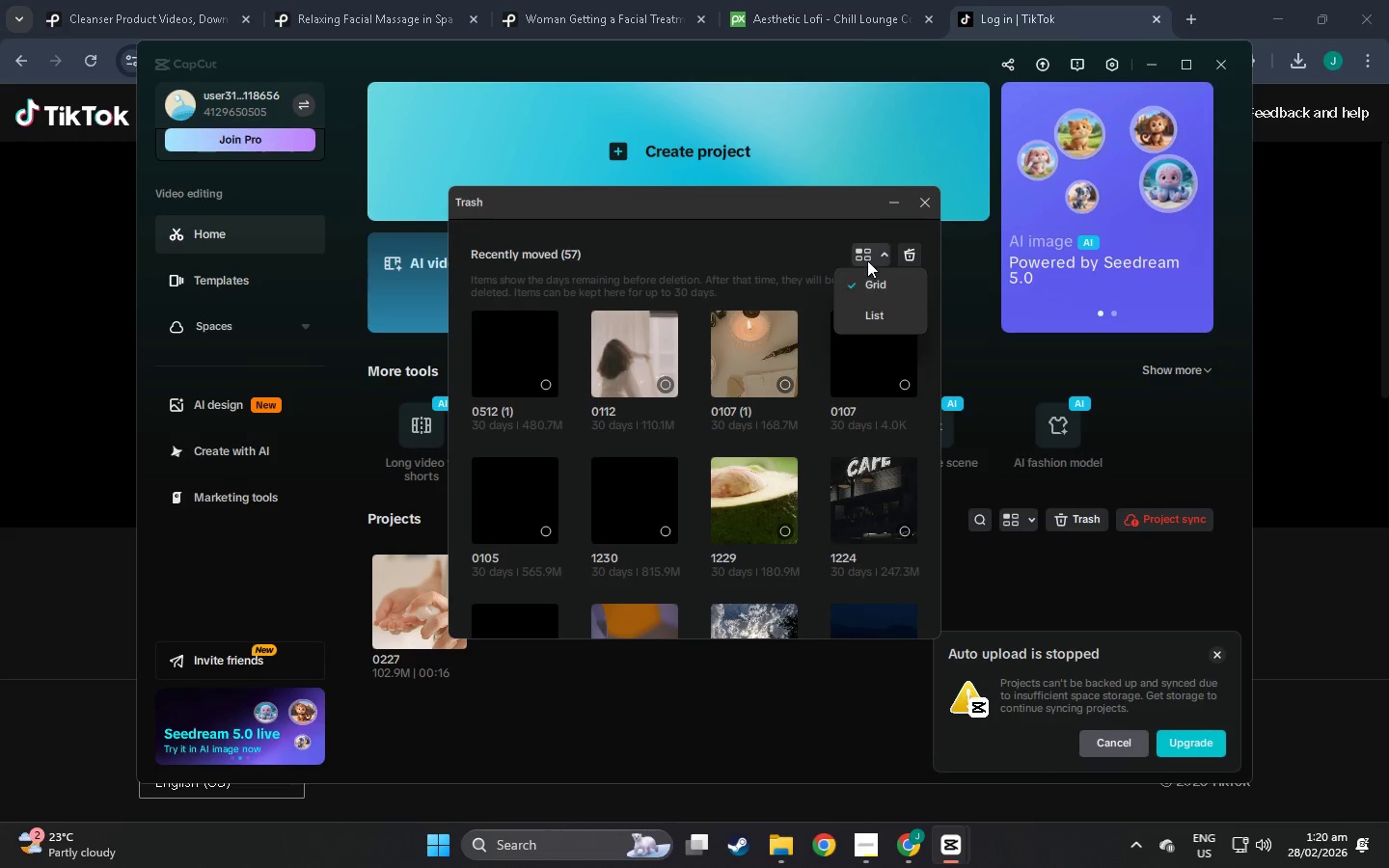 
left_click([877, 244])
 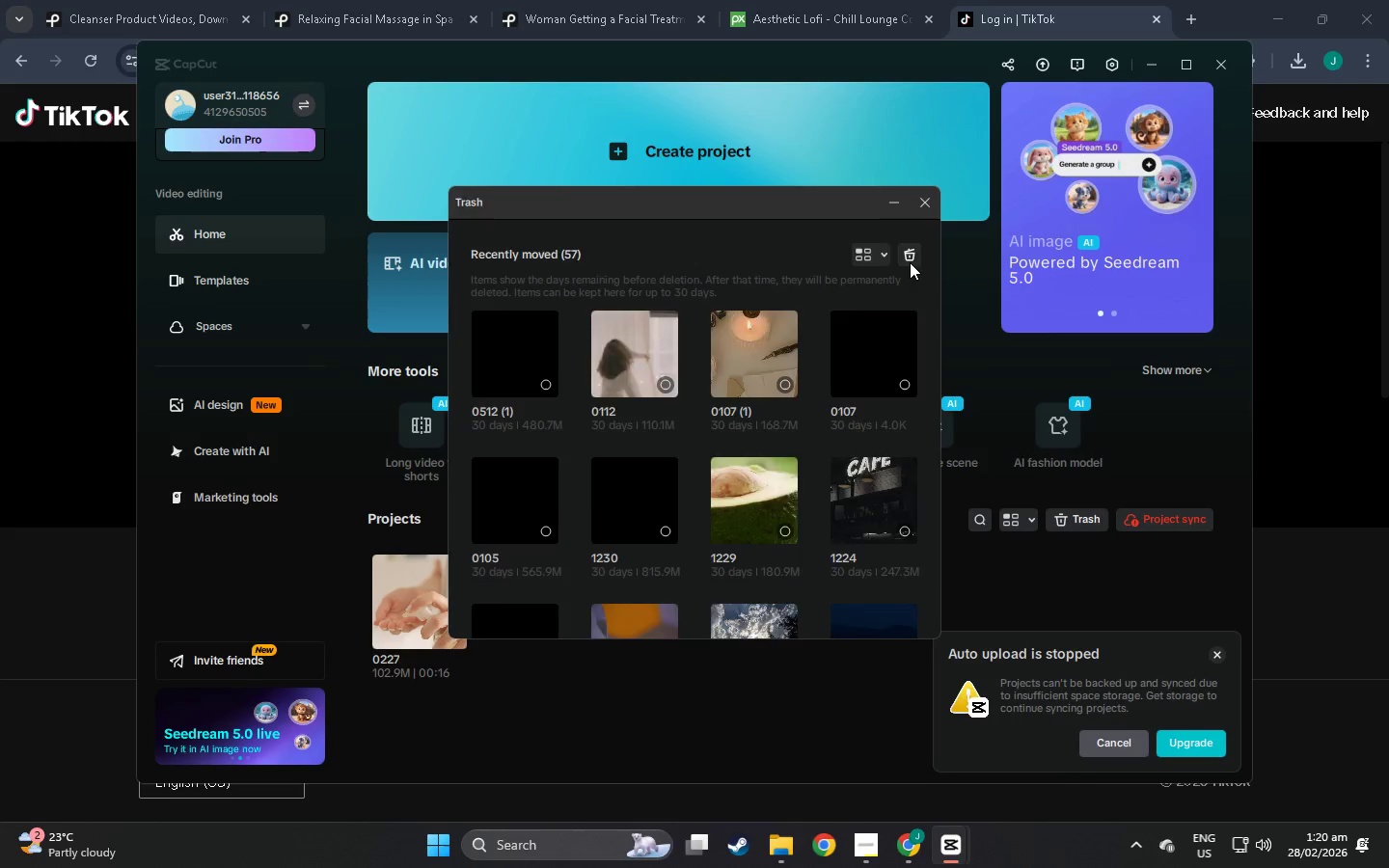 
double_click([910, 252])
 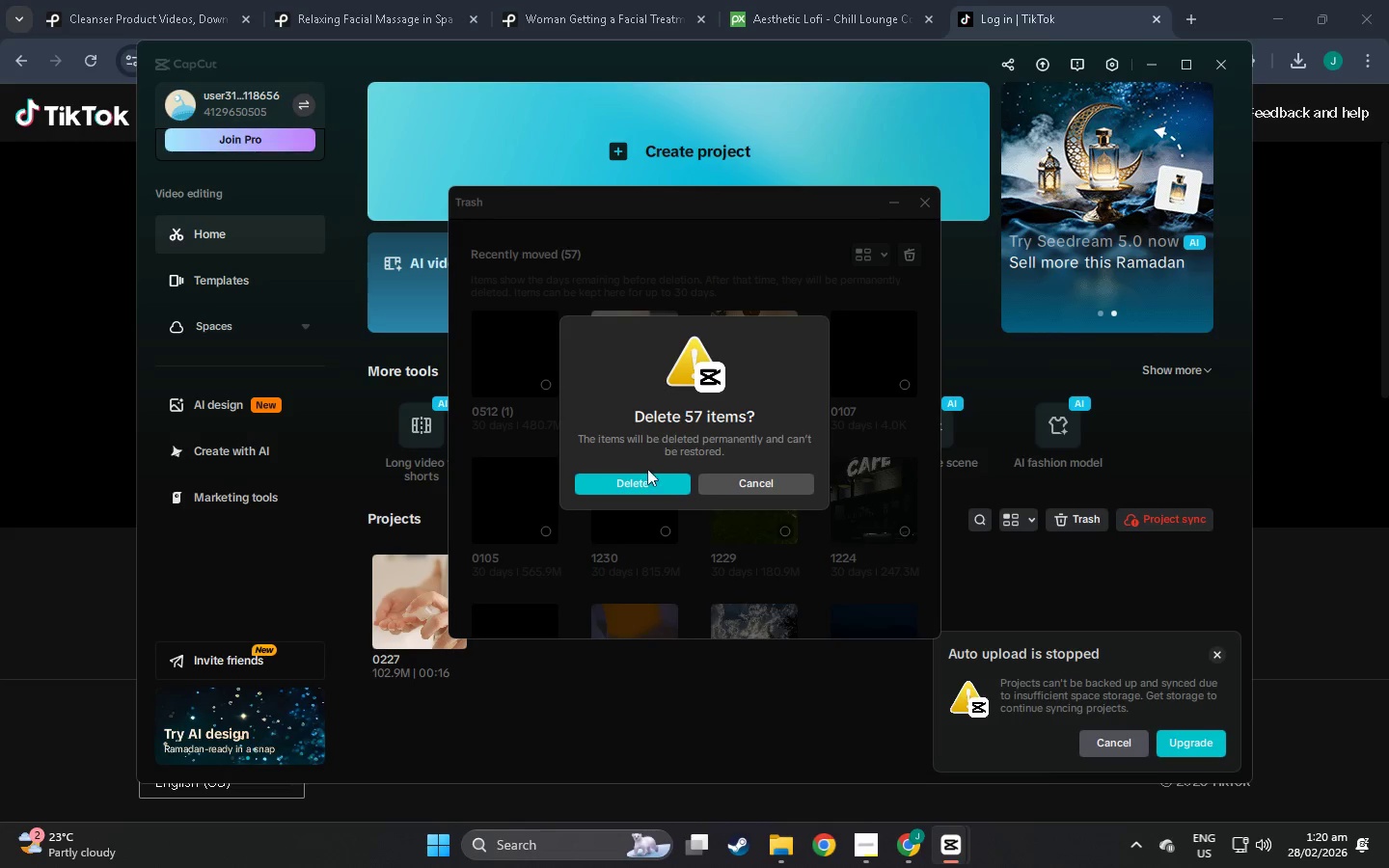 
left_click([647, 481])
 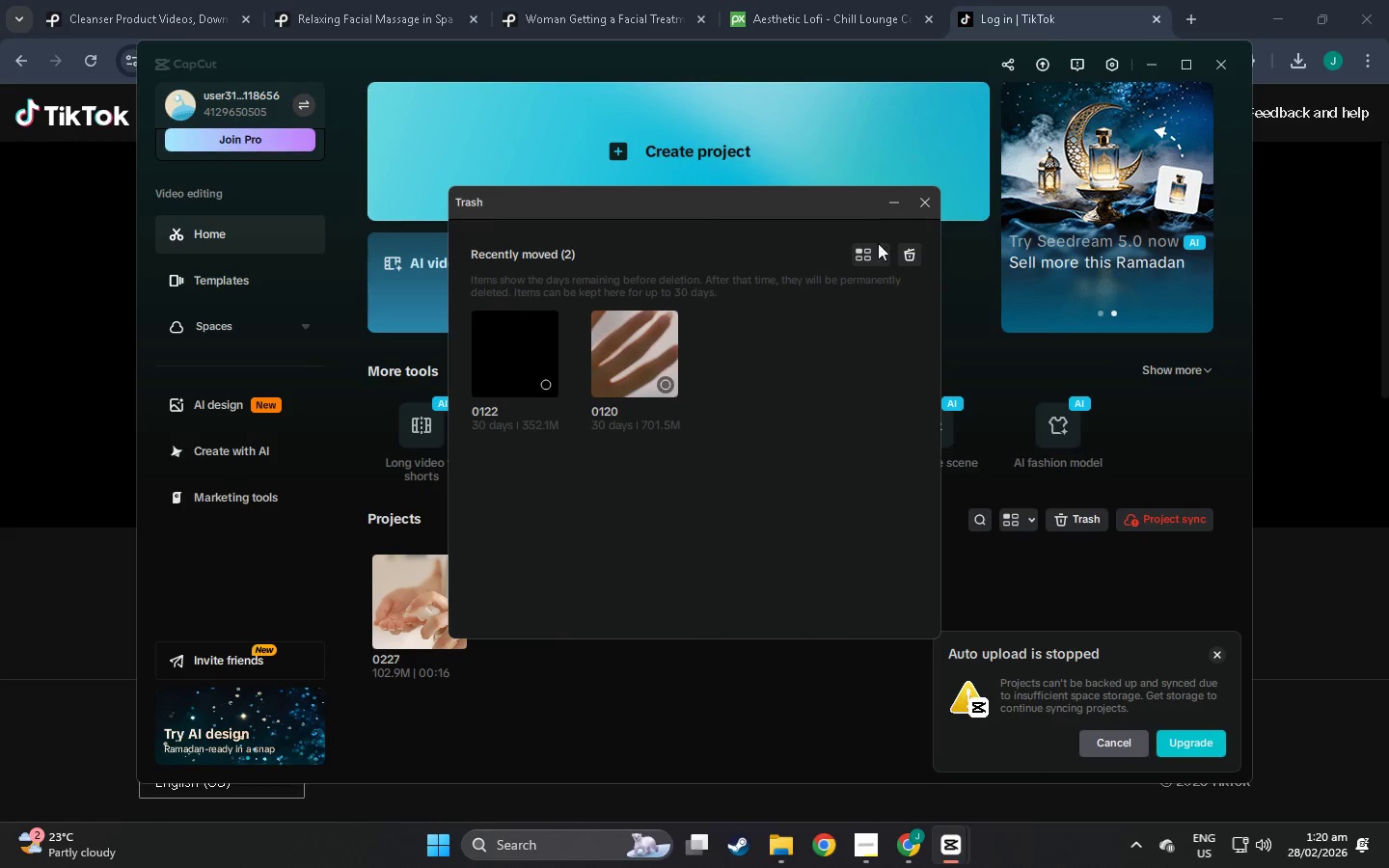 
left_click([529, 375])
 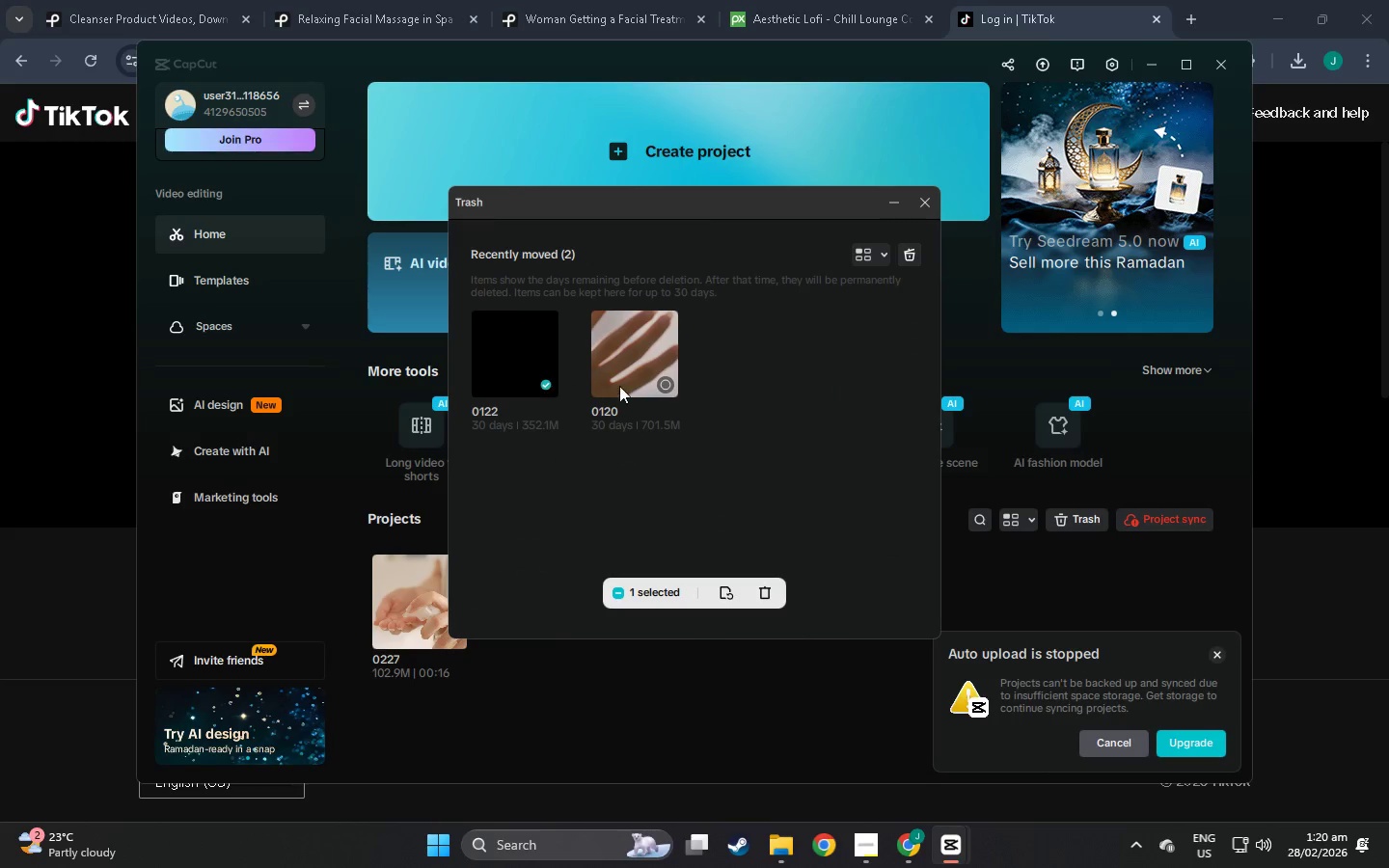 
left_click([627, 385])
 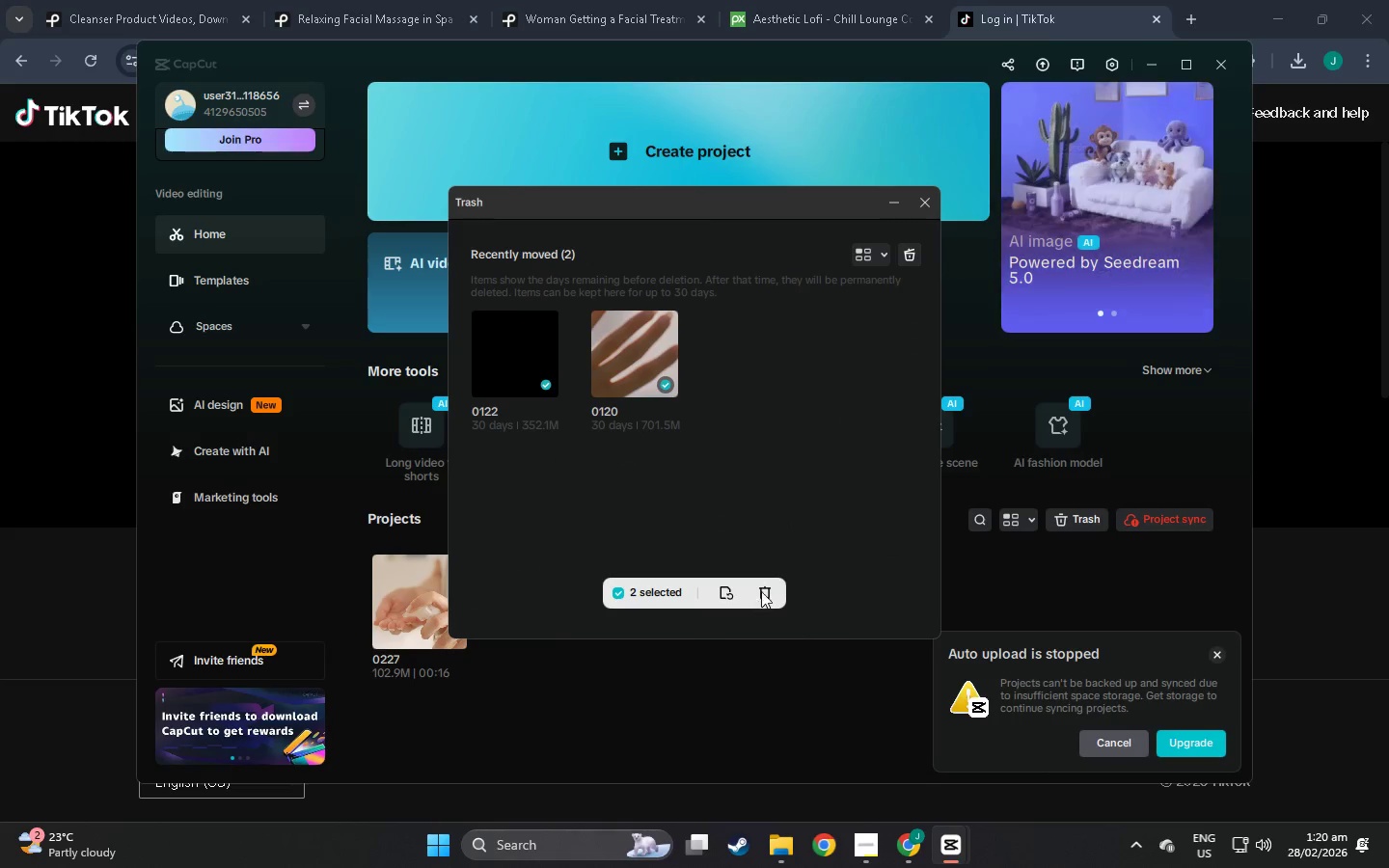 
left_click([765, 587])